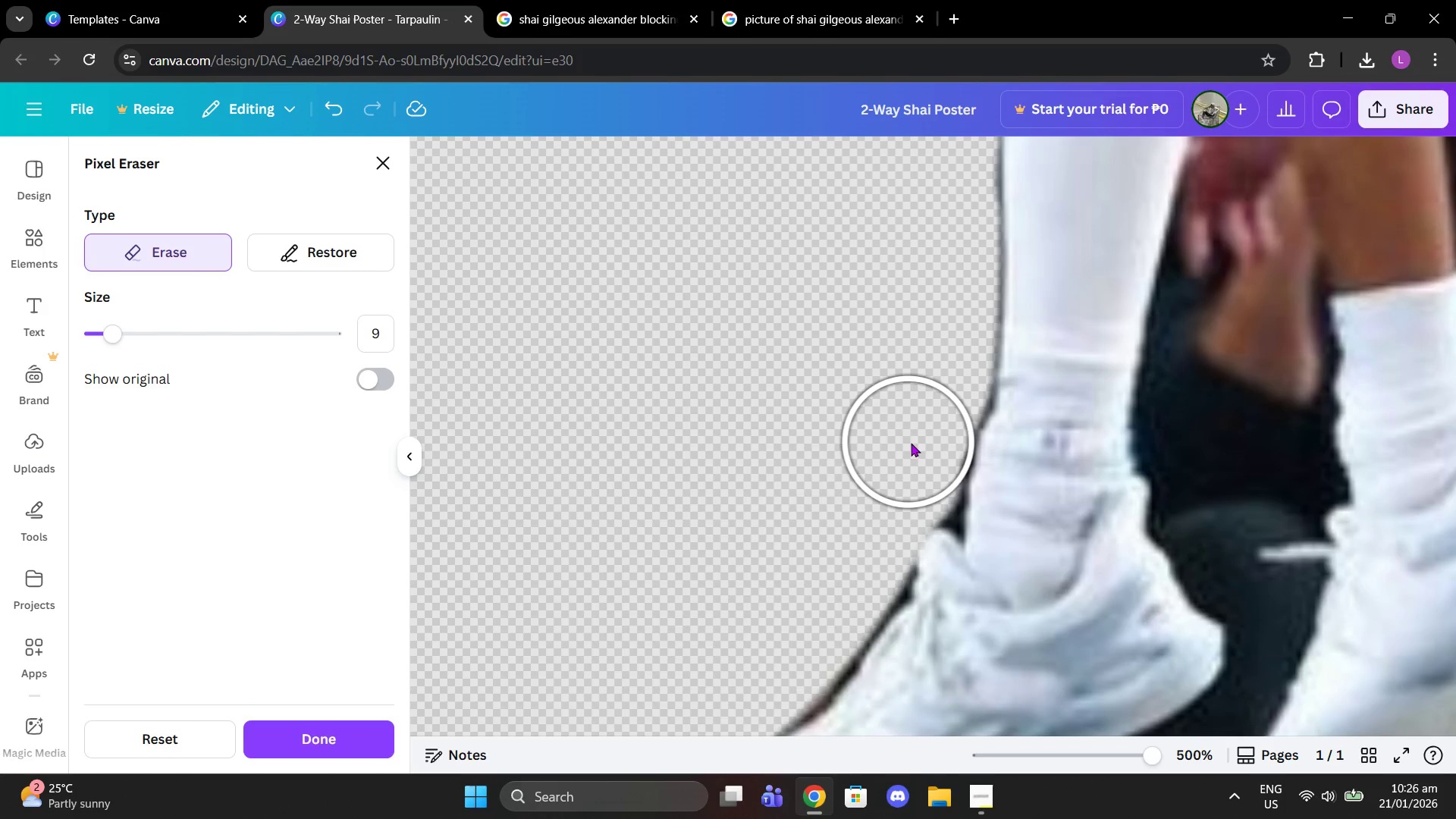 
left_click([911, 443])
 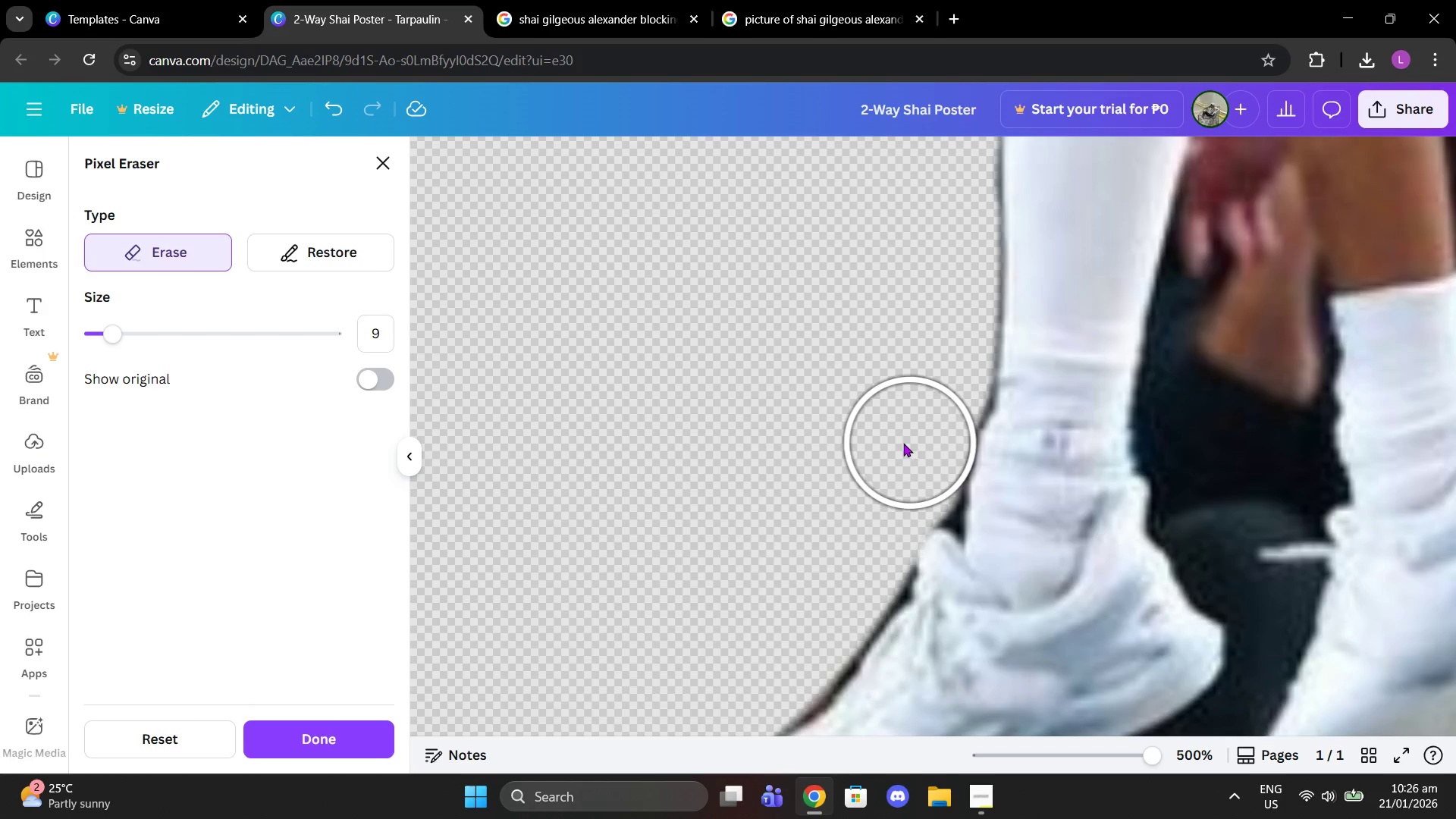 
scroll: coordinate [810, 454], scroll_direction: down, amount: 2.0
 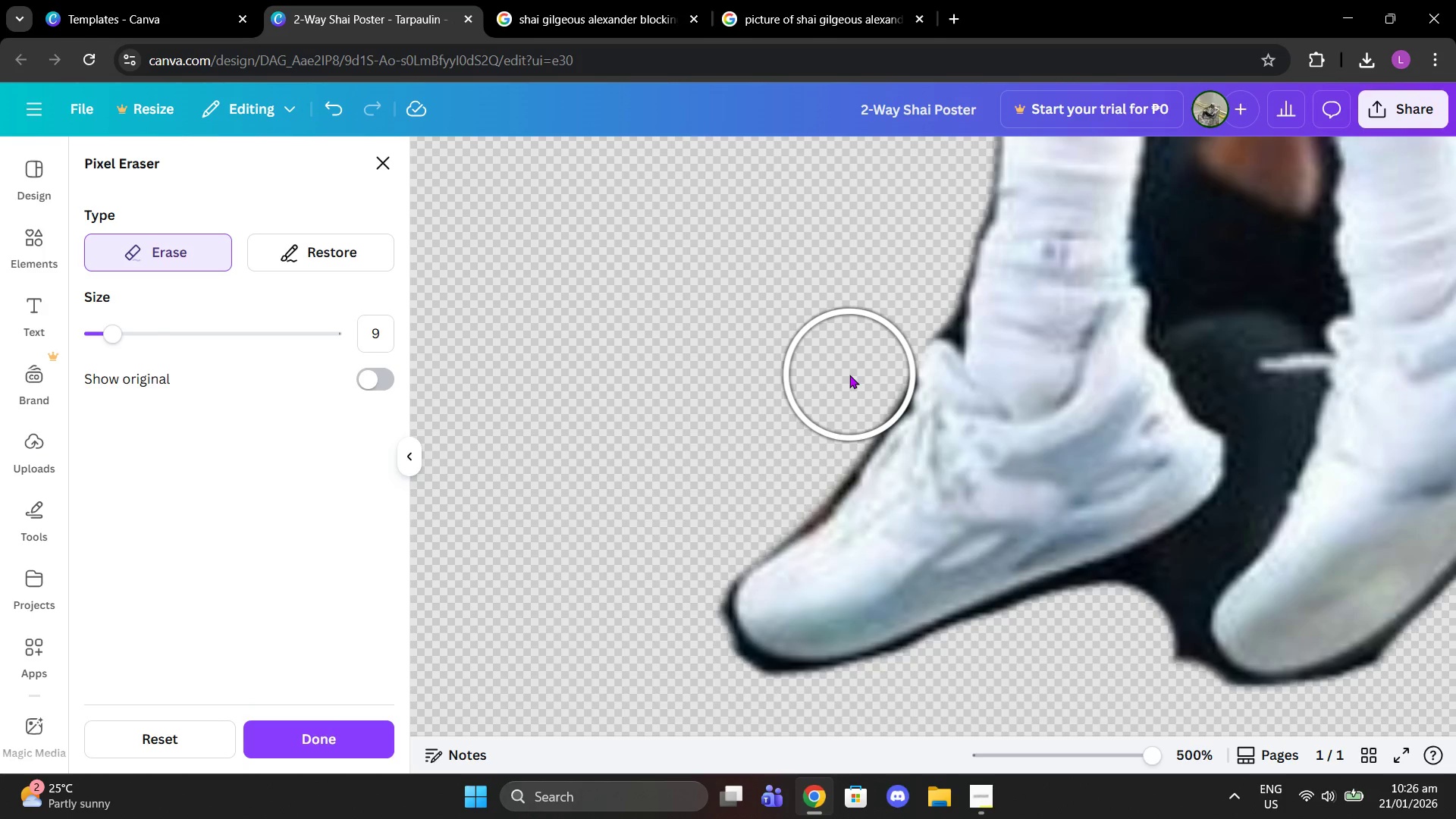 
left_click([849, 375])
 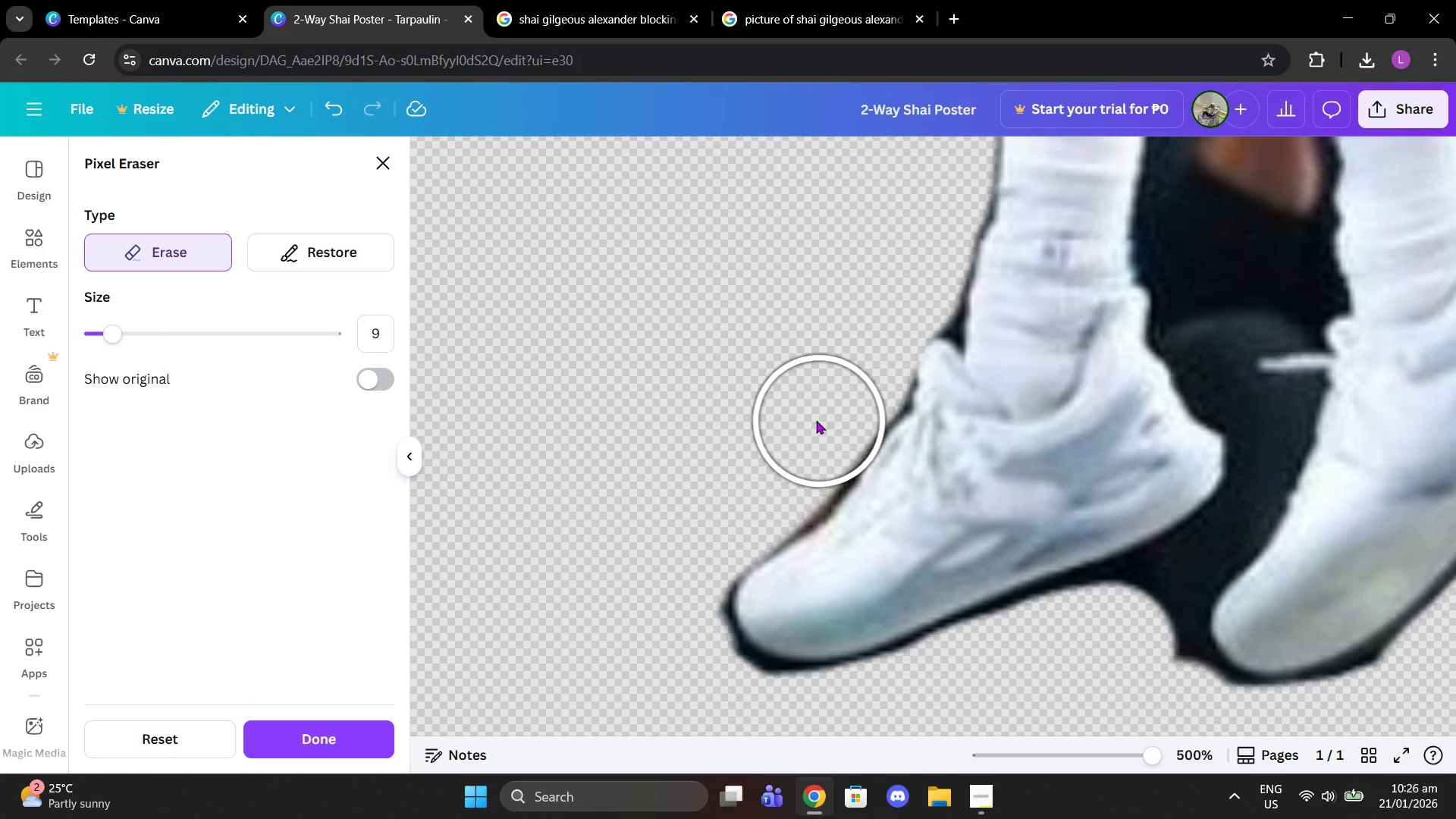 
left_click([816, 420])
 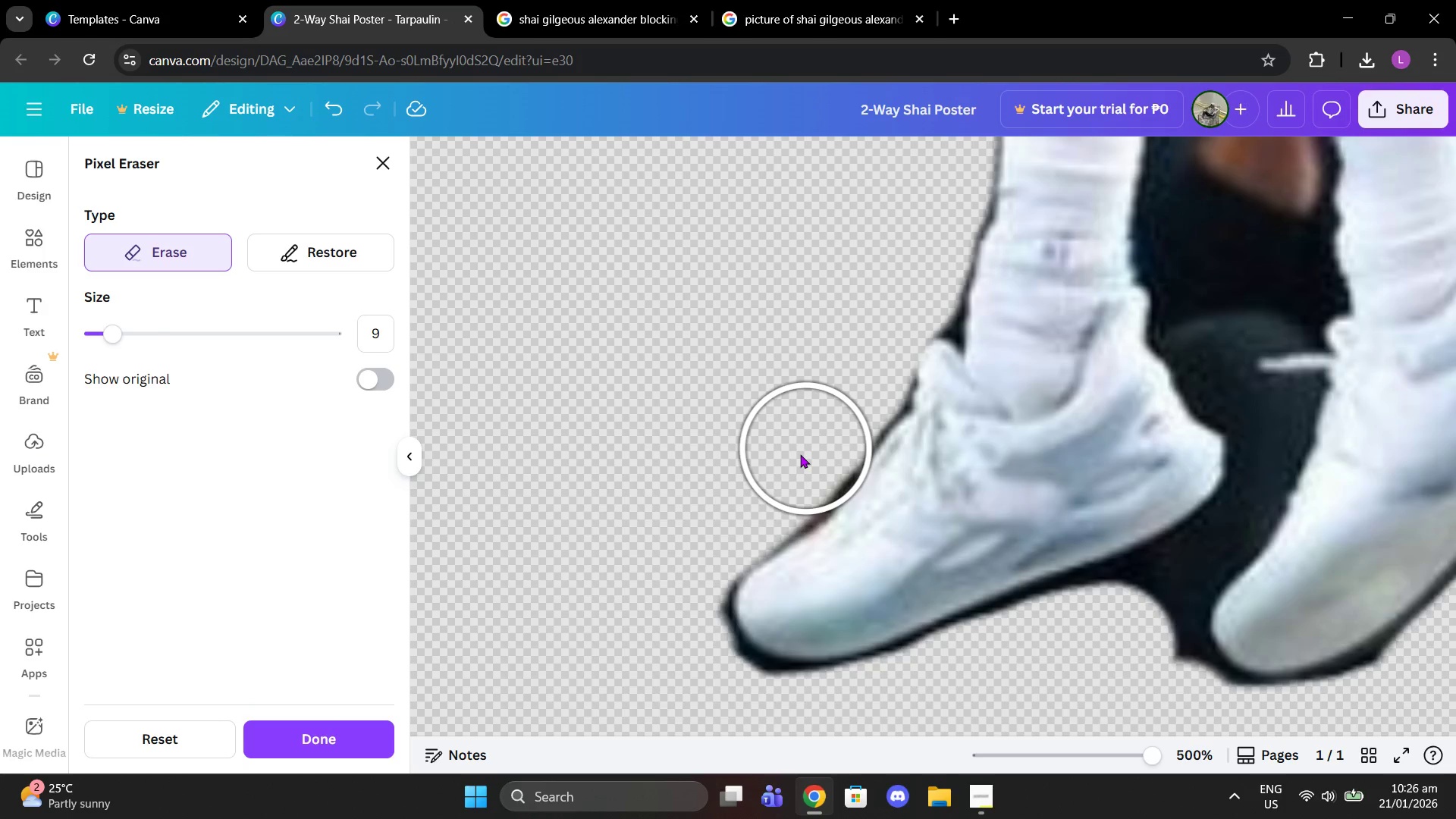 
left_click([789, 460])
 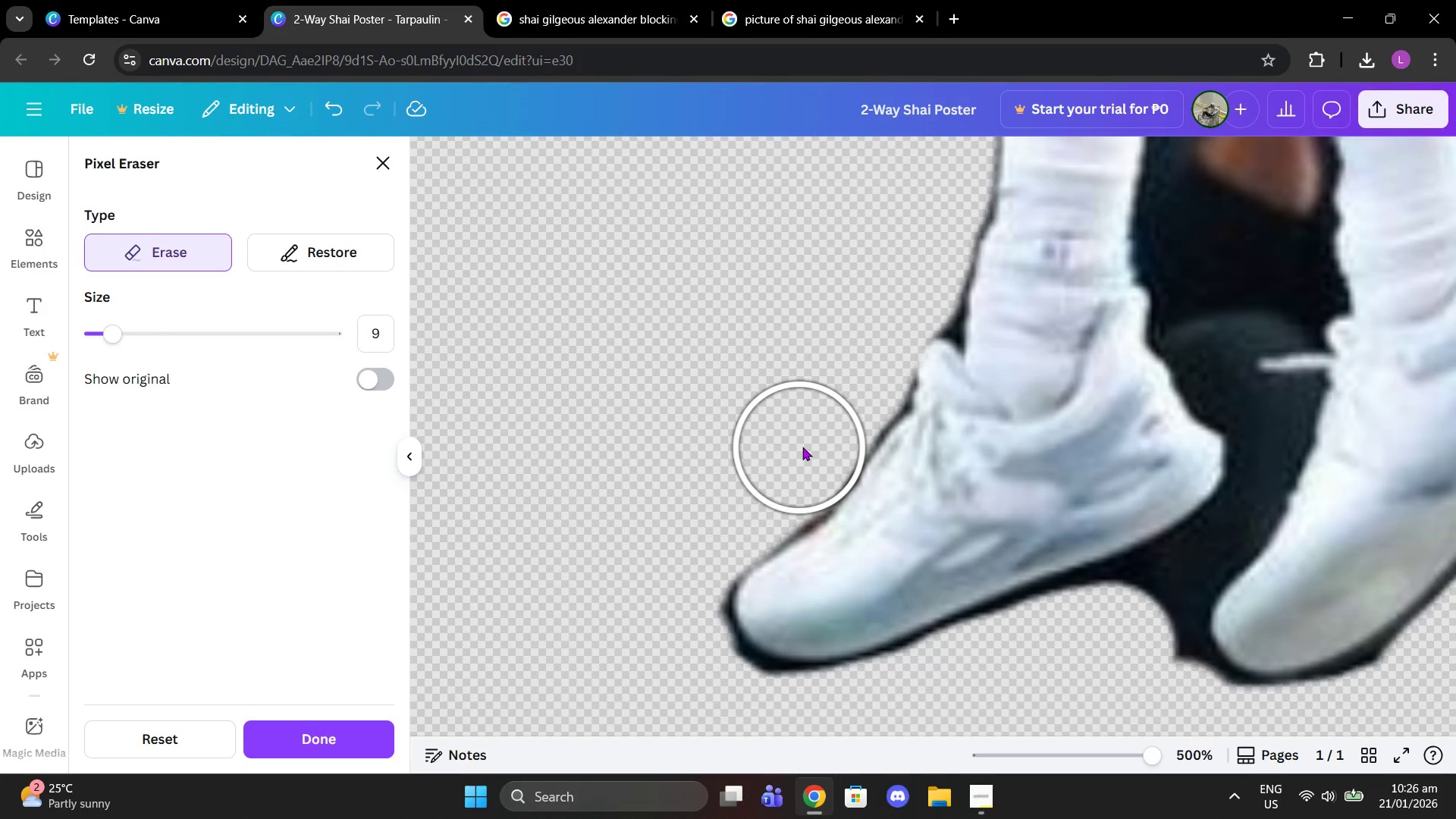 
left_click([802, 446])
 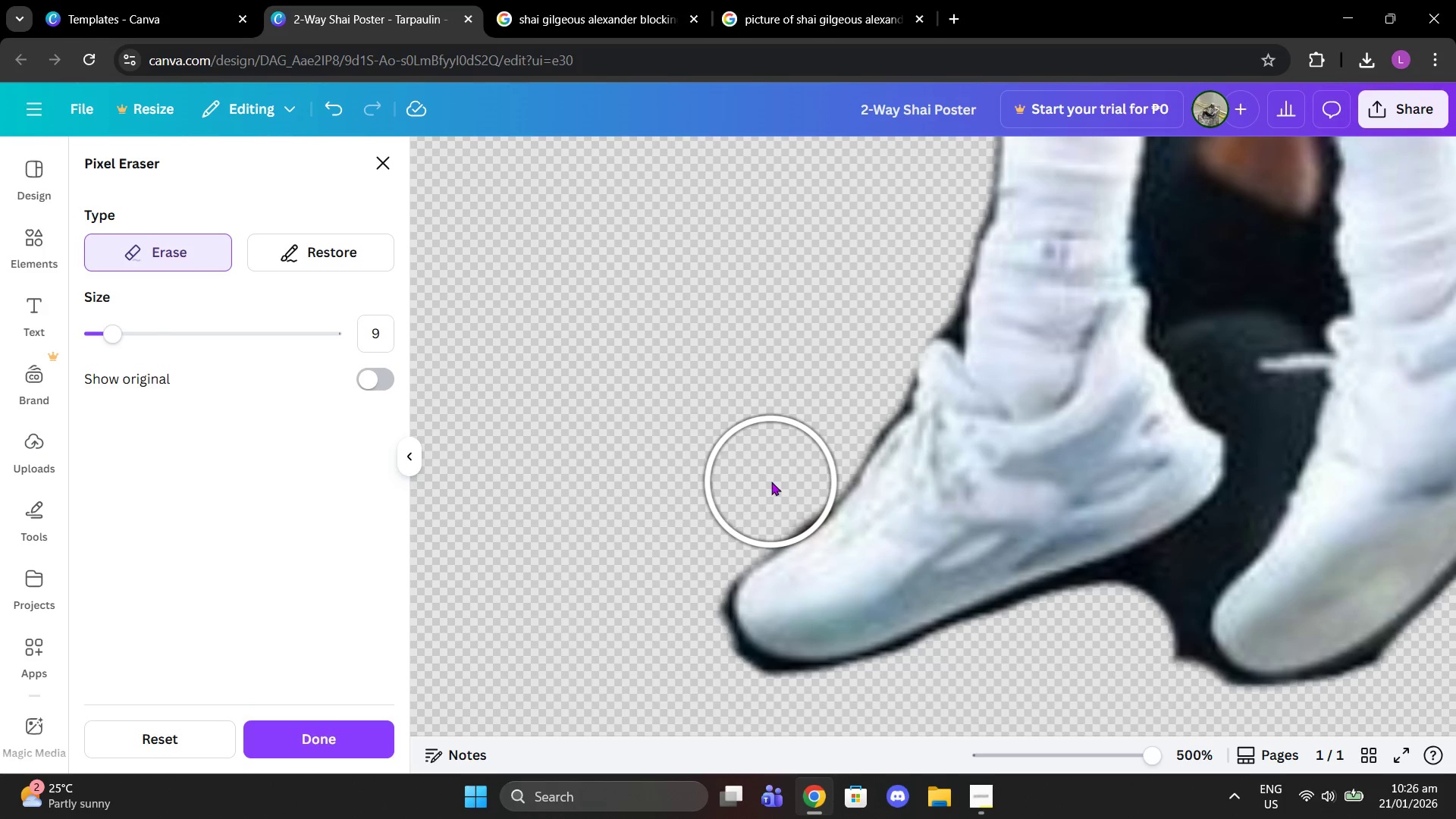 
left_click([770, 479])
 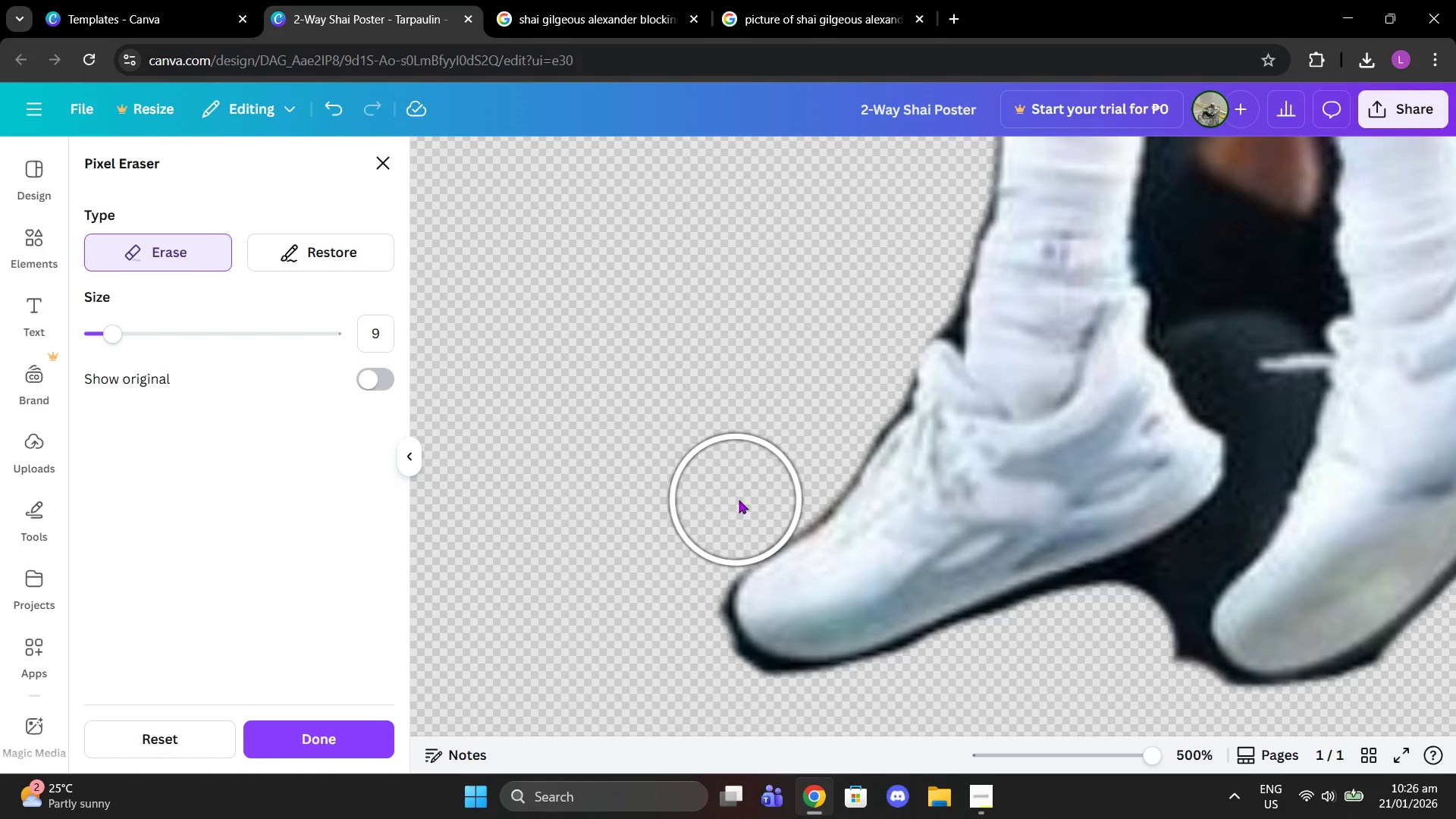 
left_click([739, 500])
 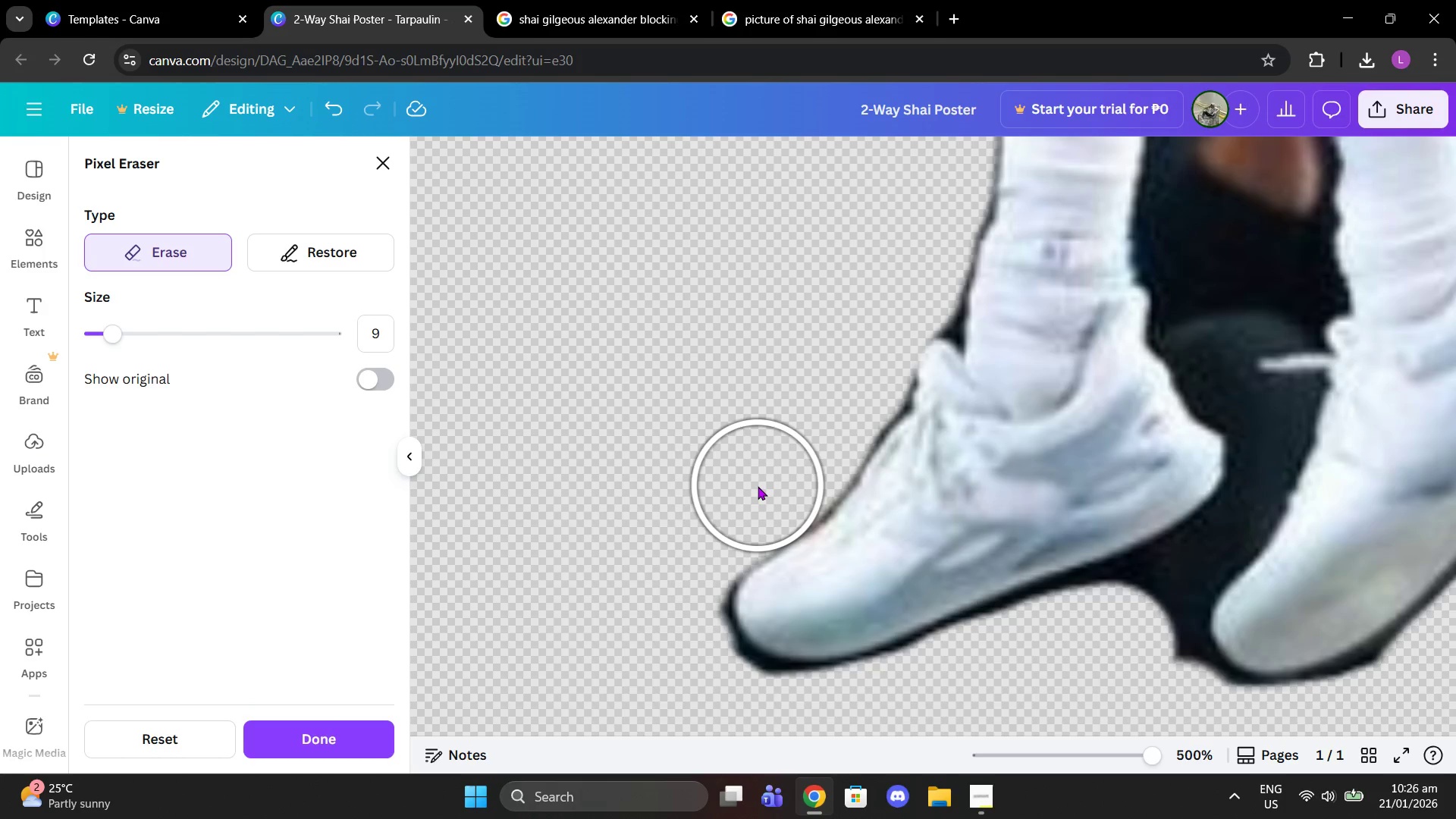 
left_click([758, 486])
 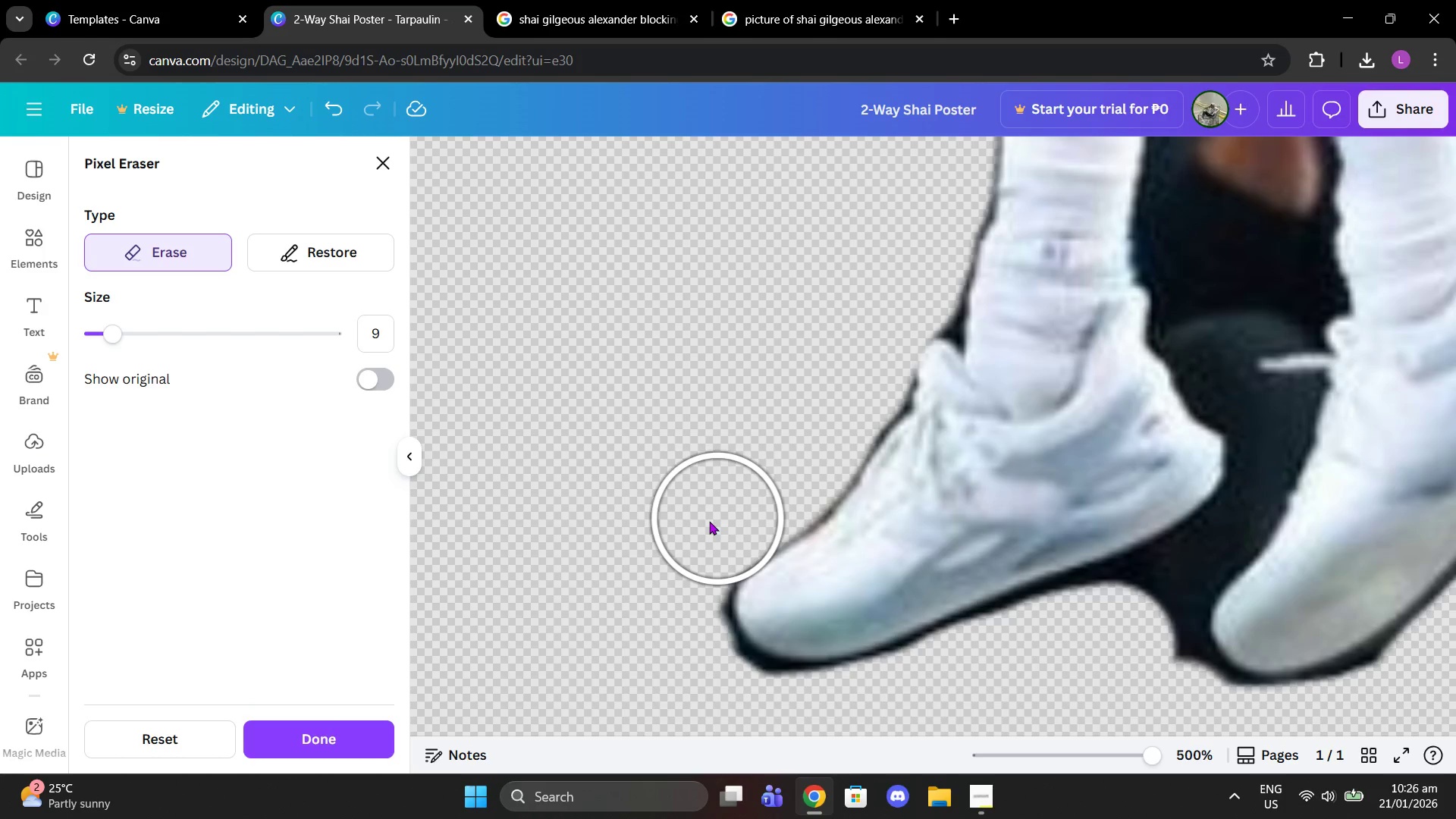 
left_click([707, 522])
 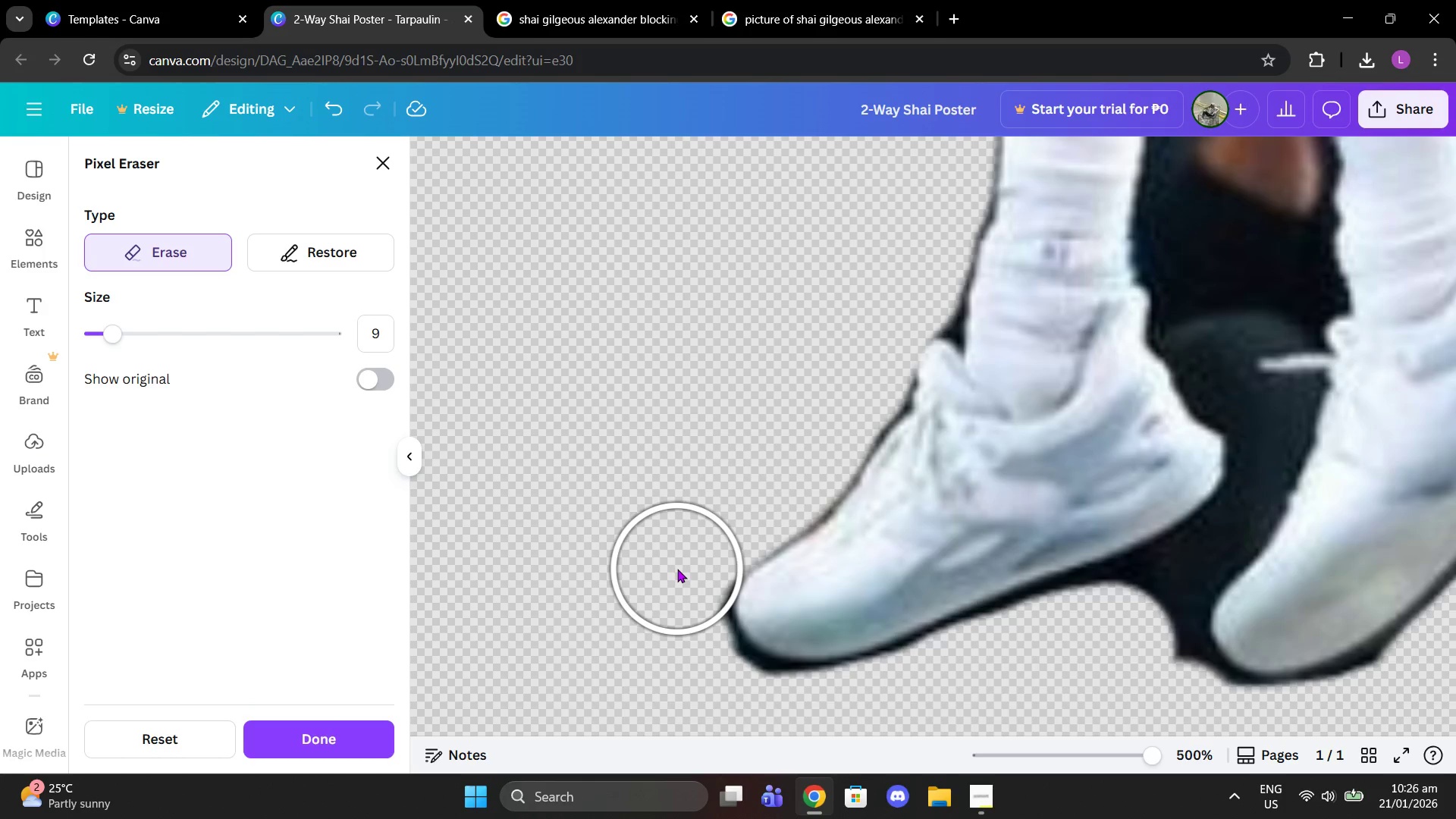 
left_click([676, 567])
 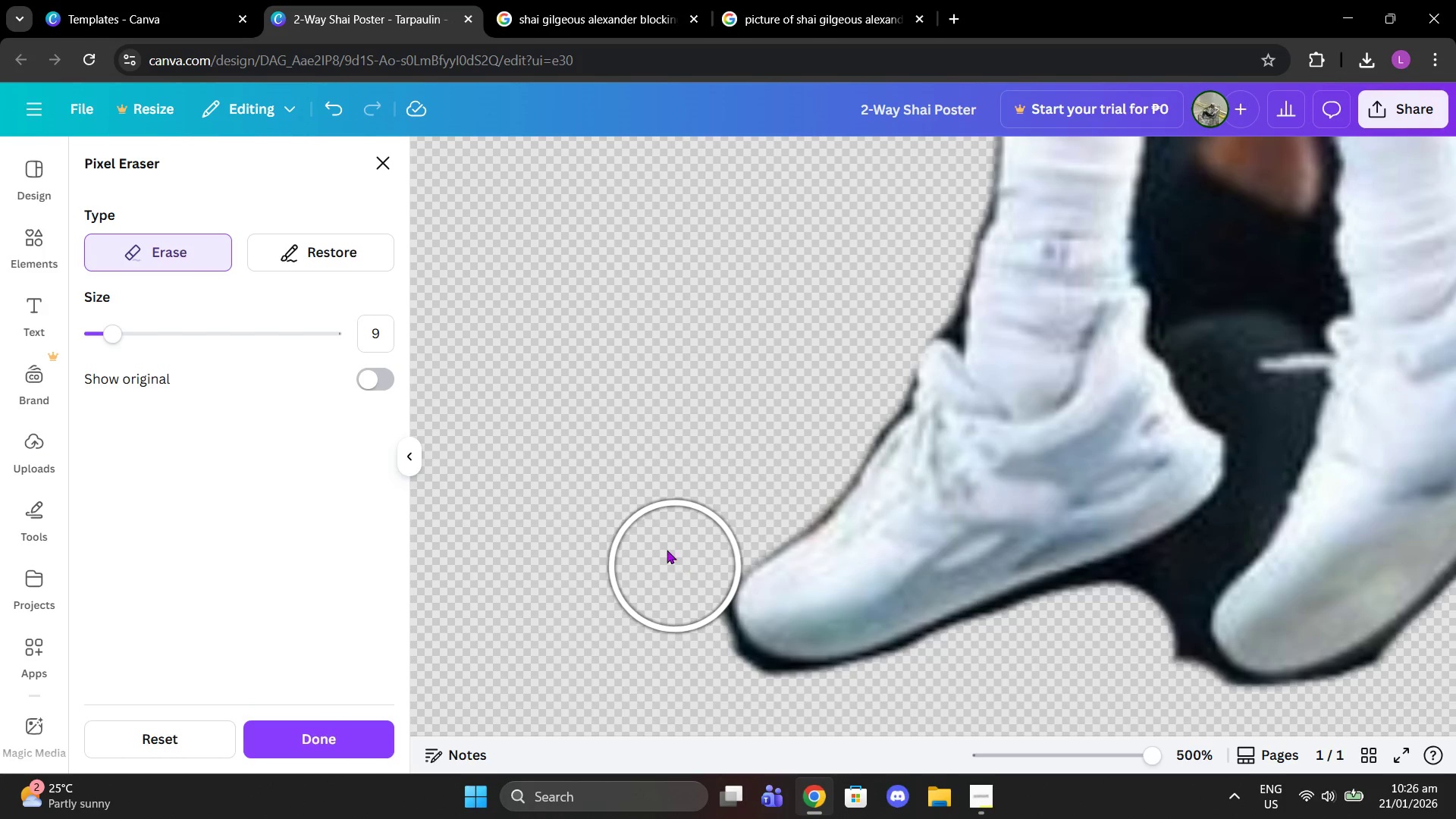 
scroll: coordinate [662, 548], scroll_direction: down, amount: 2.0
 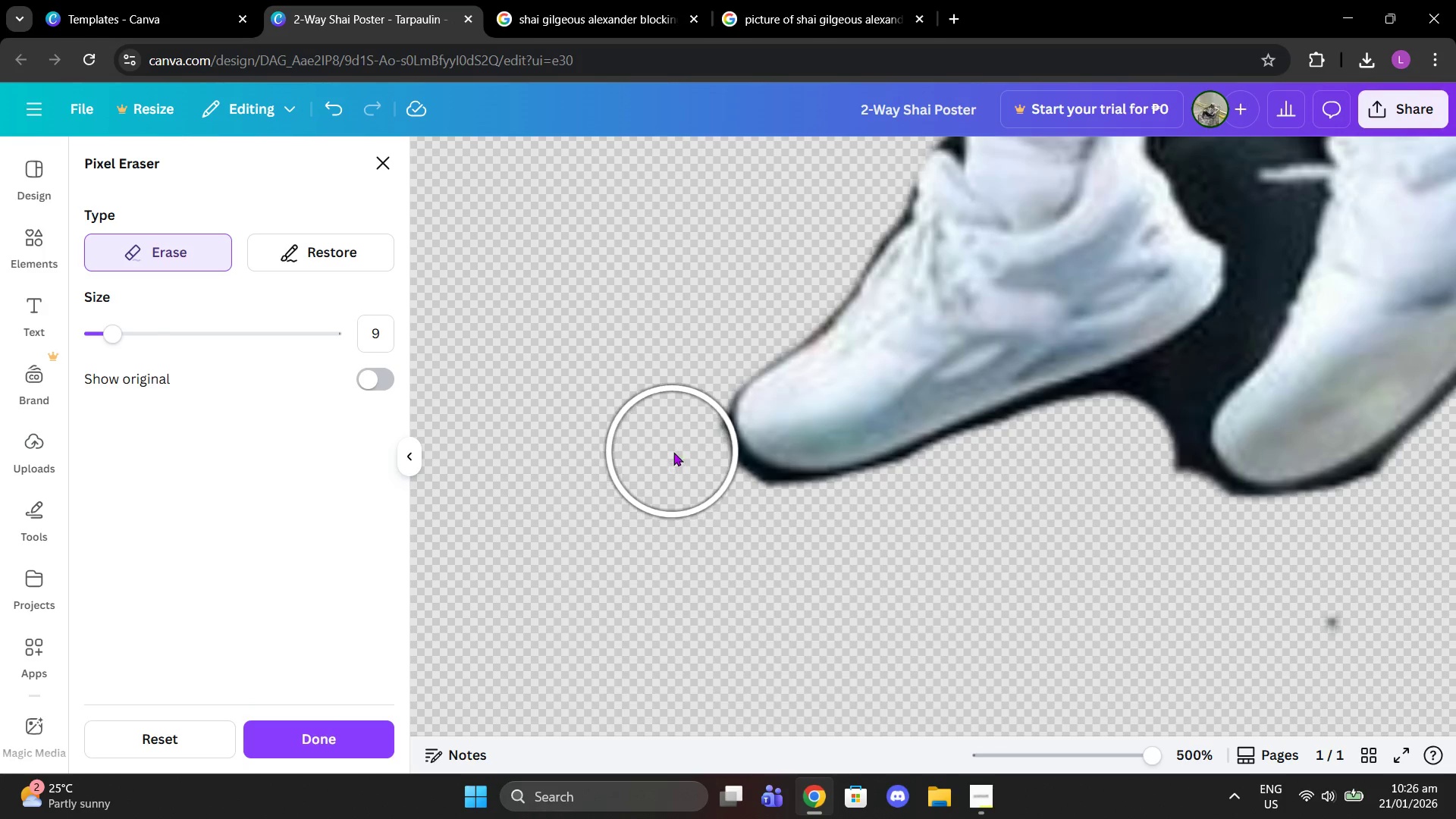 
left_click([673, 452])
 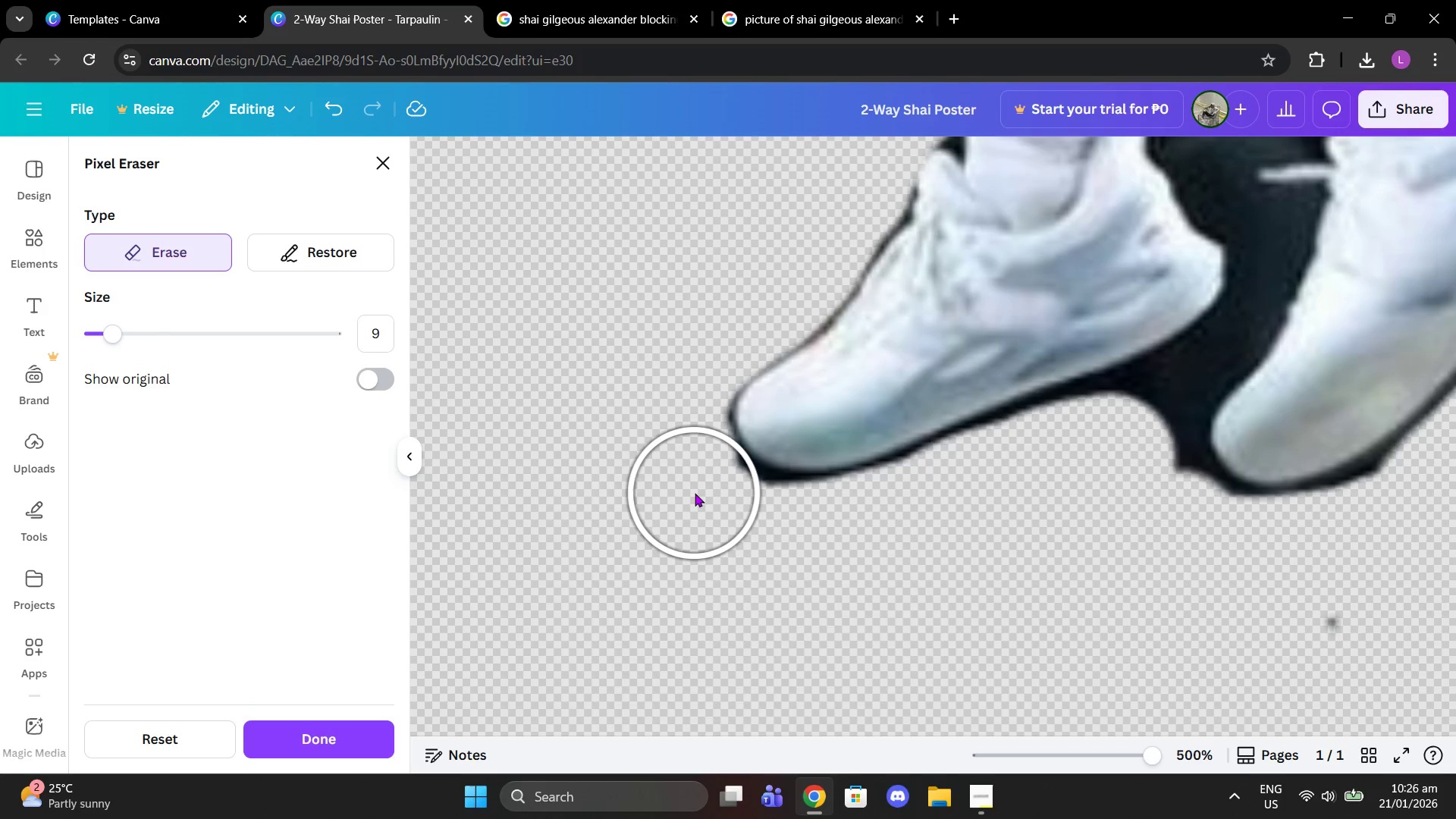 
left_click([697, 493])
 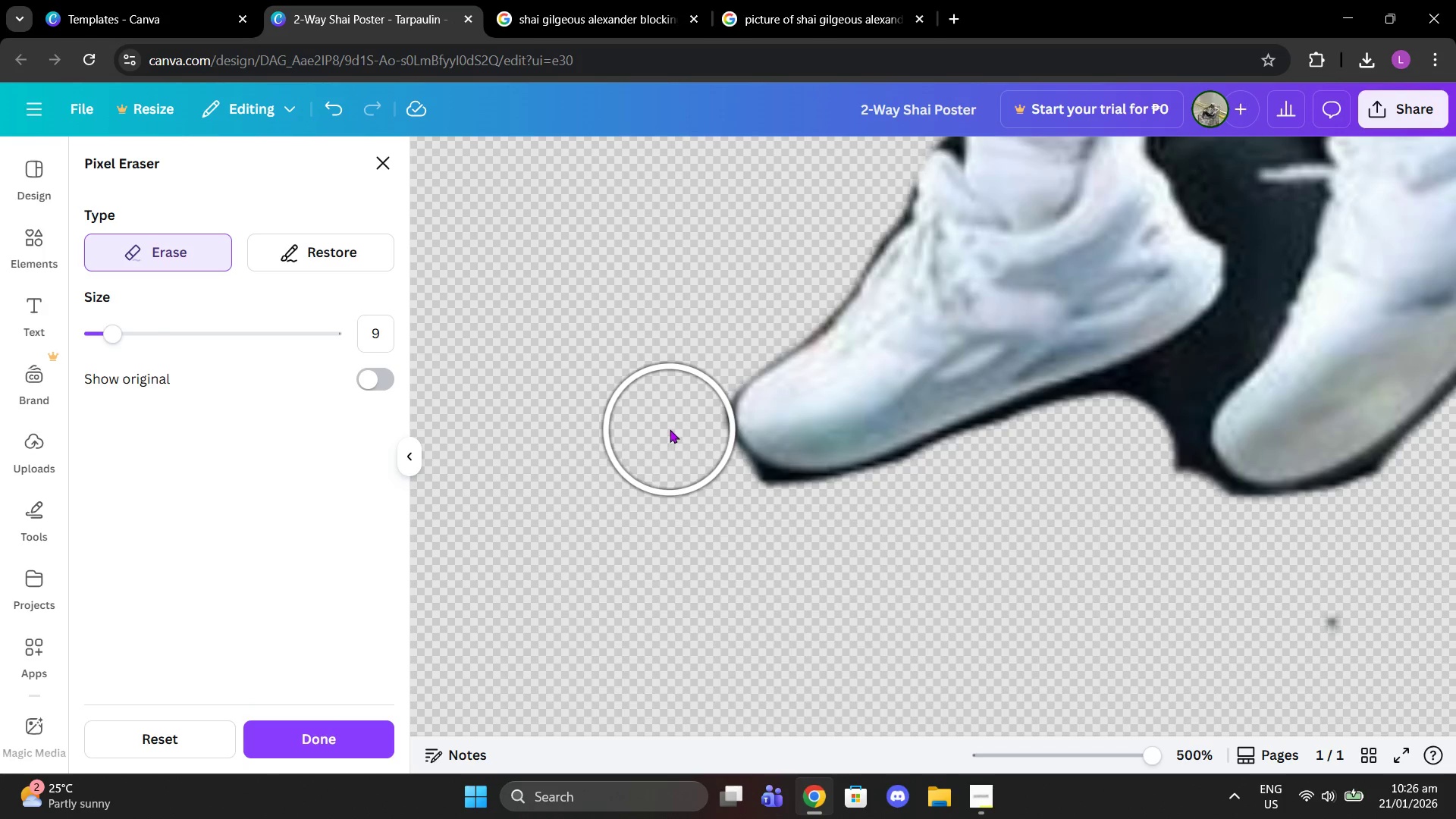 
left_click([669, 428])
 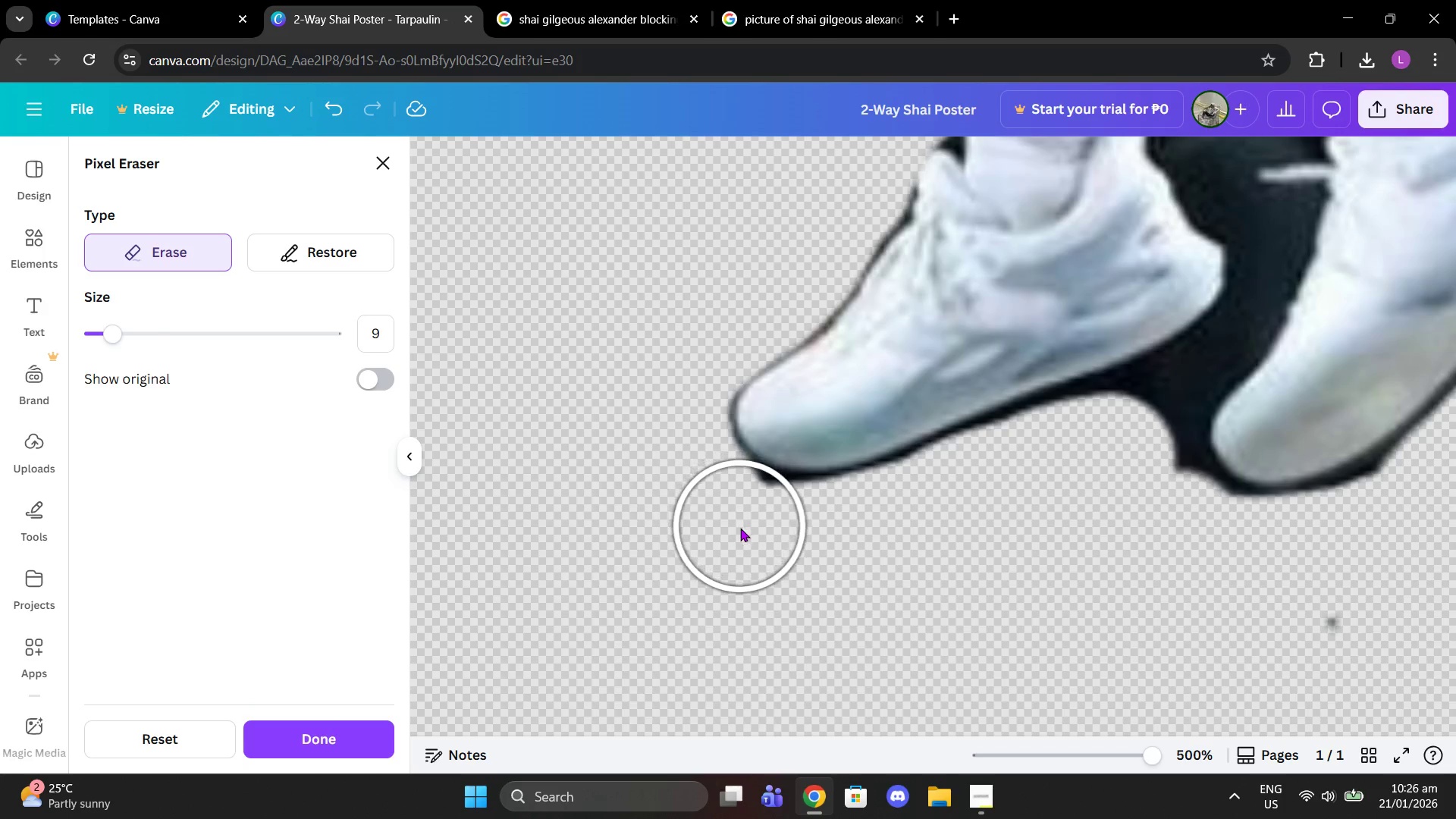 
left_click([741, 528])
 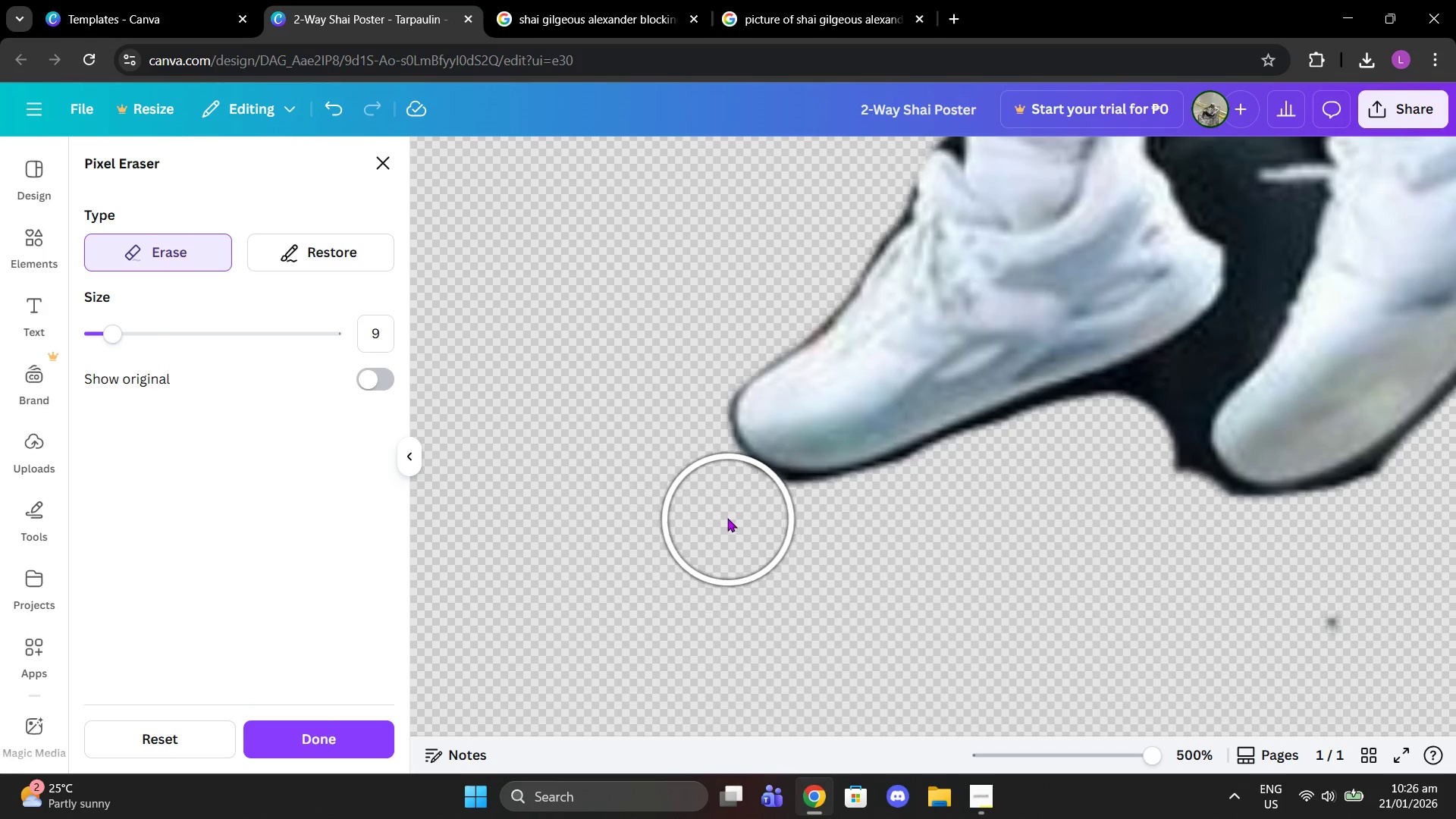 
left_click([727, 518])
 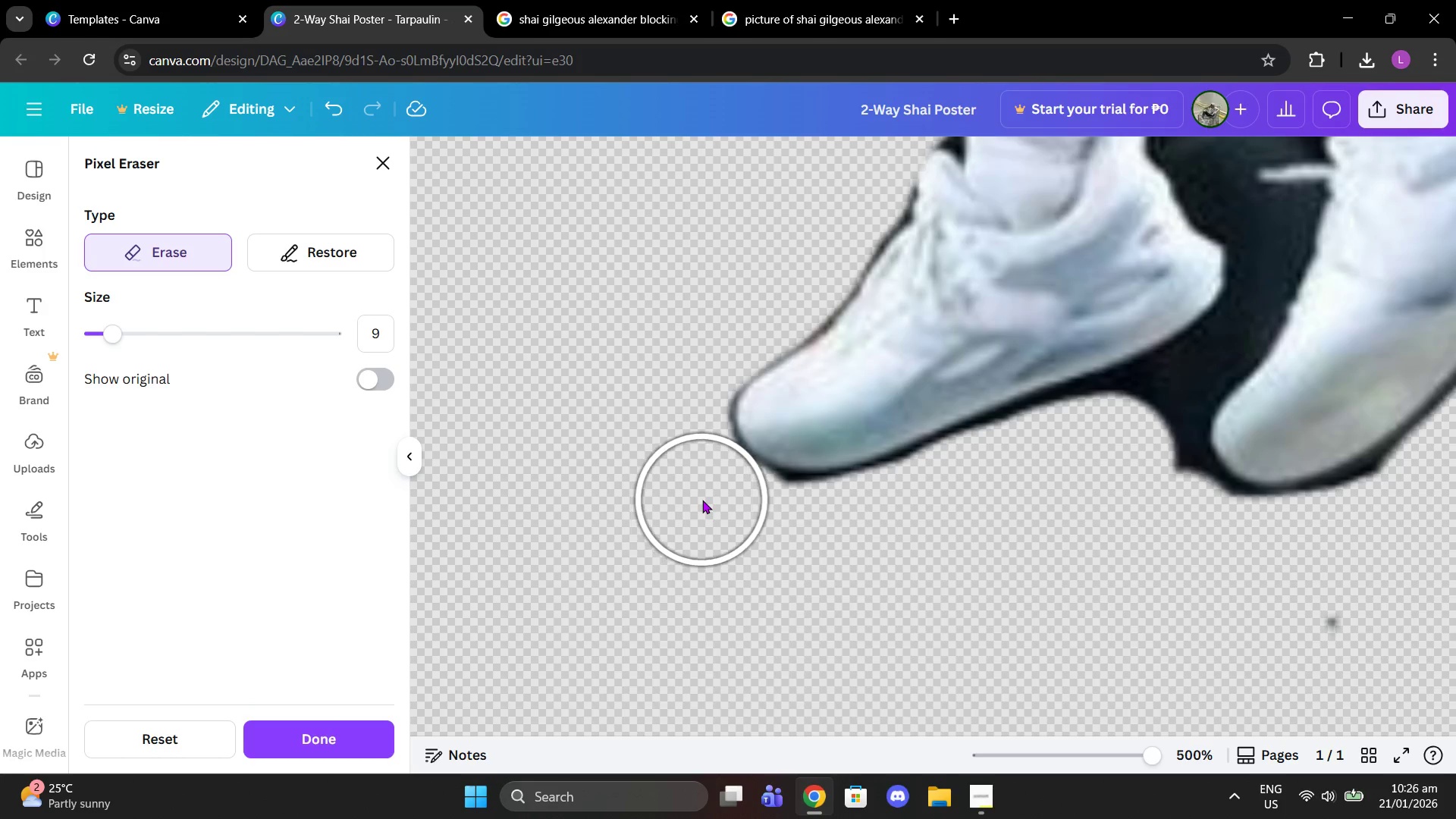 
left_click([702, 498])
 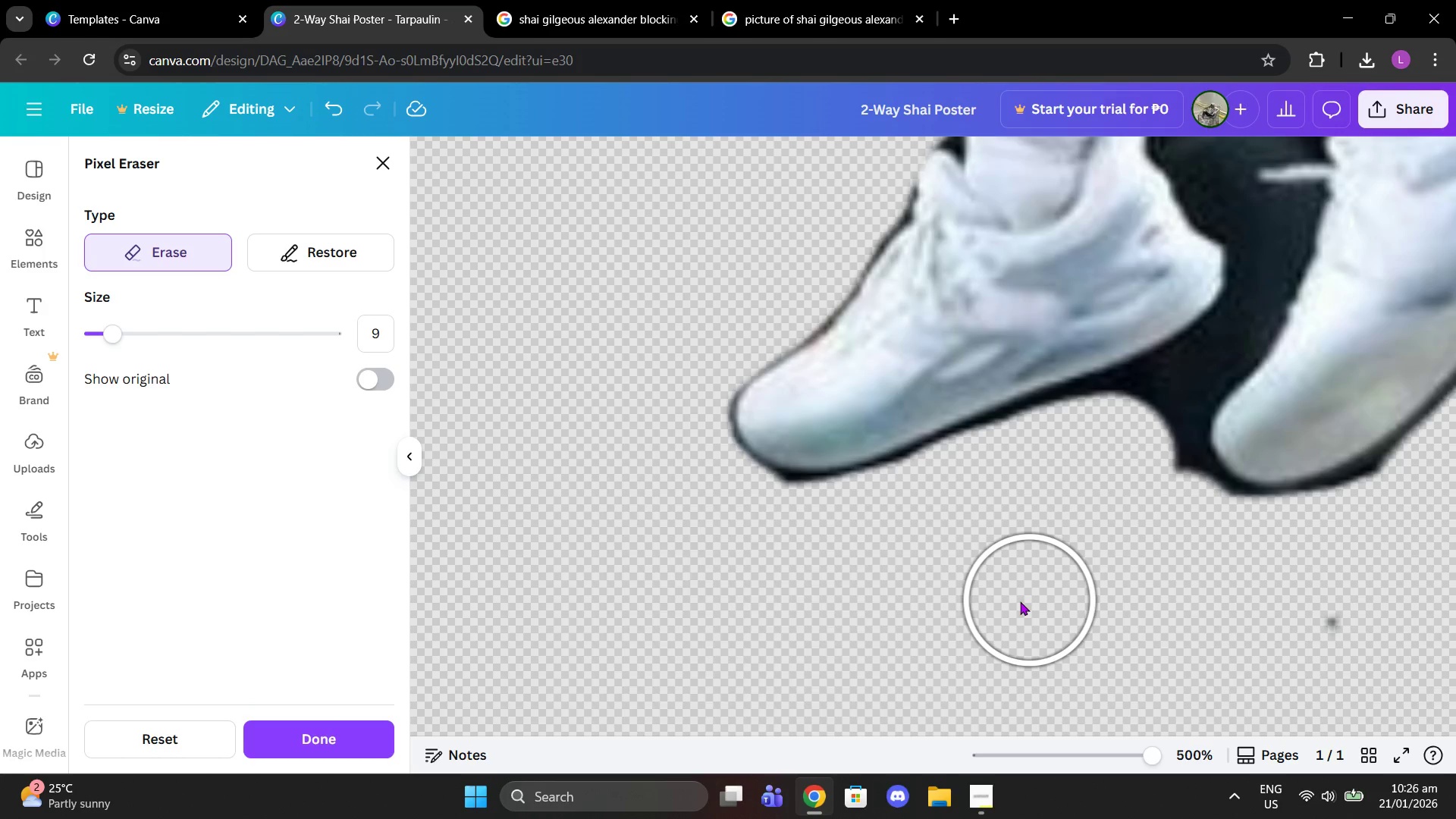 
left_click_drag(start_coordinate=[1313, 604], to_coordinate=[1141, 592])
 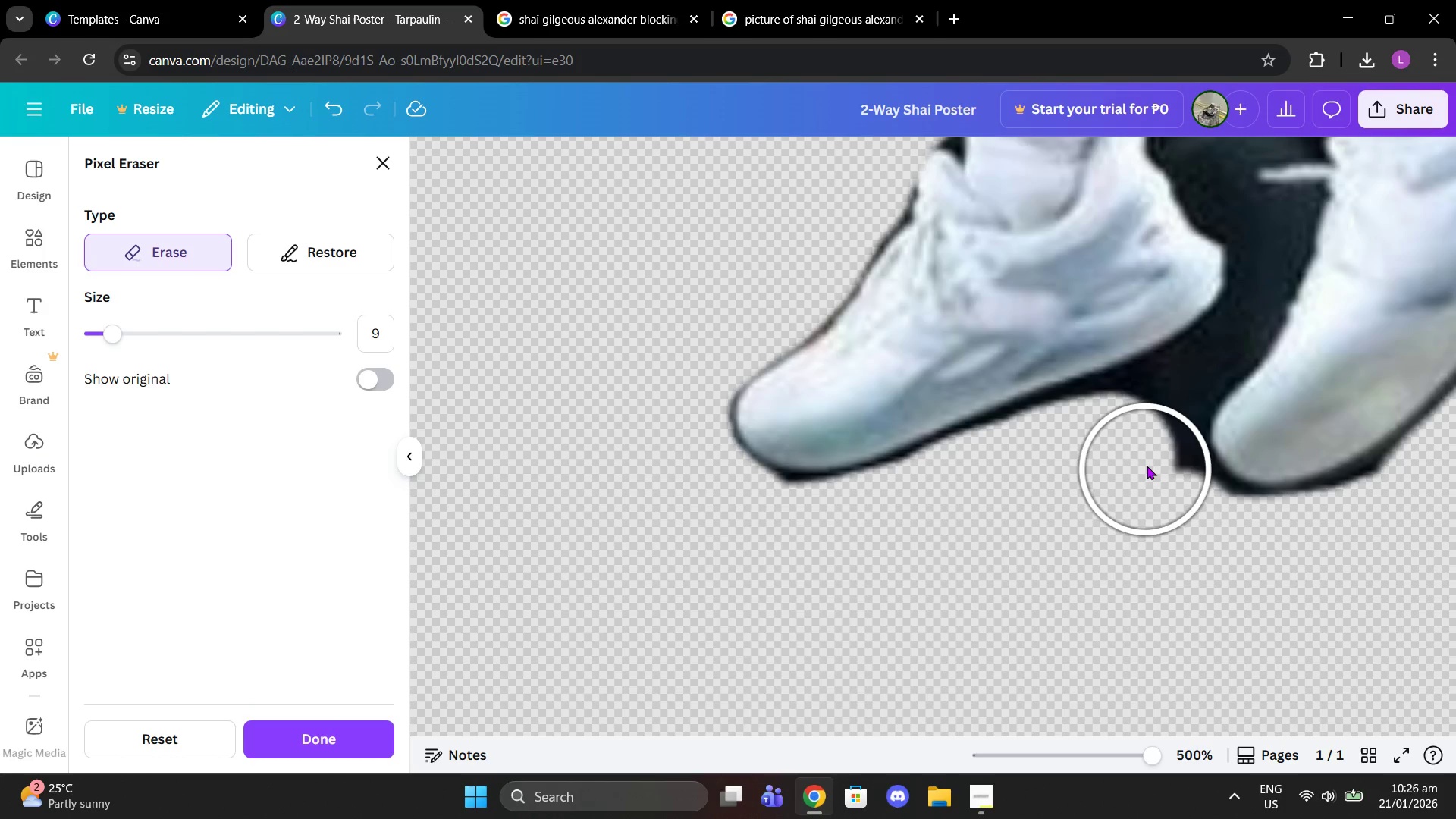 
left_click([1147, 459])
 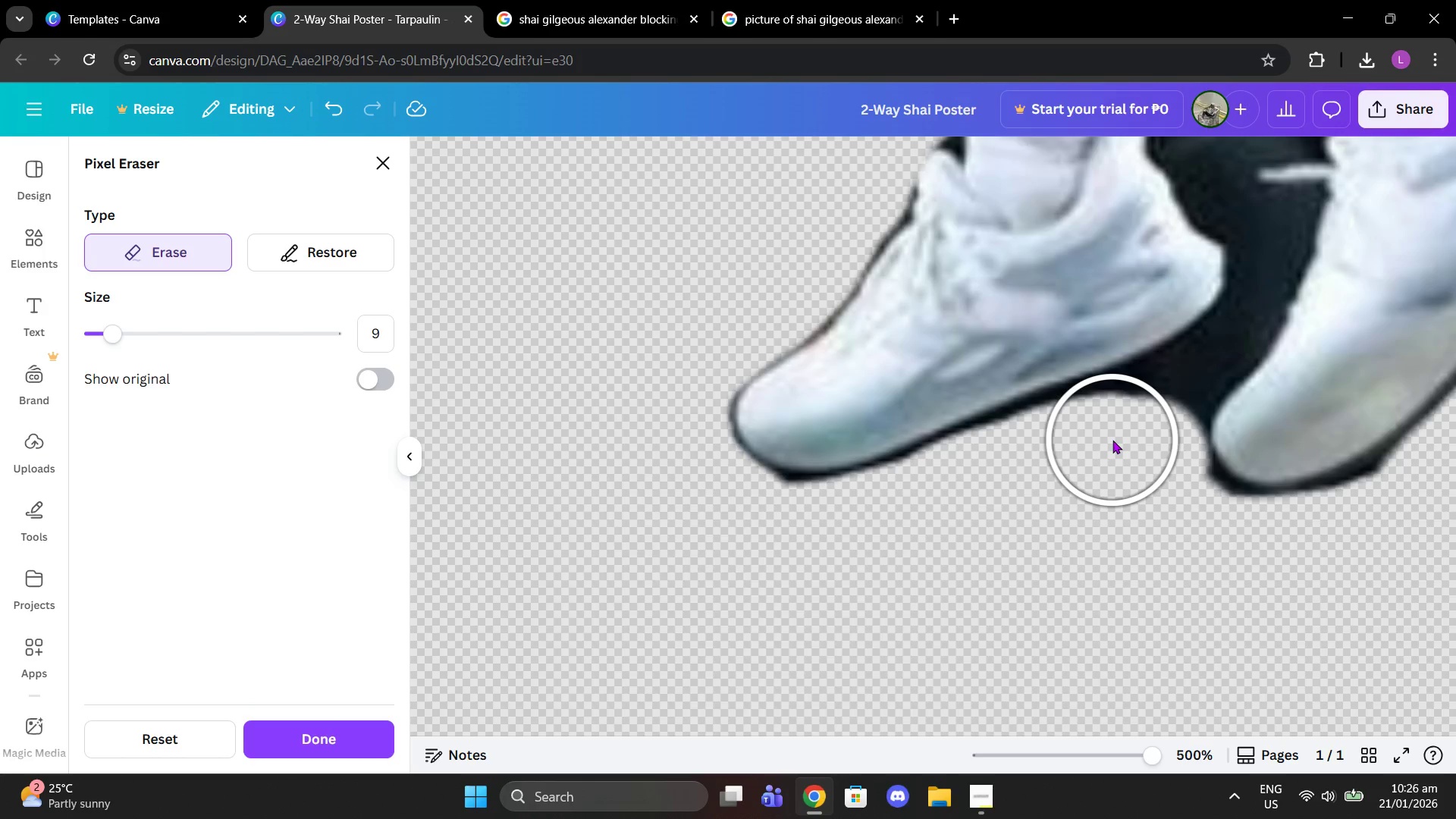 
left_click([1112, 440])
 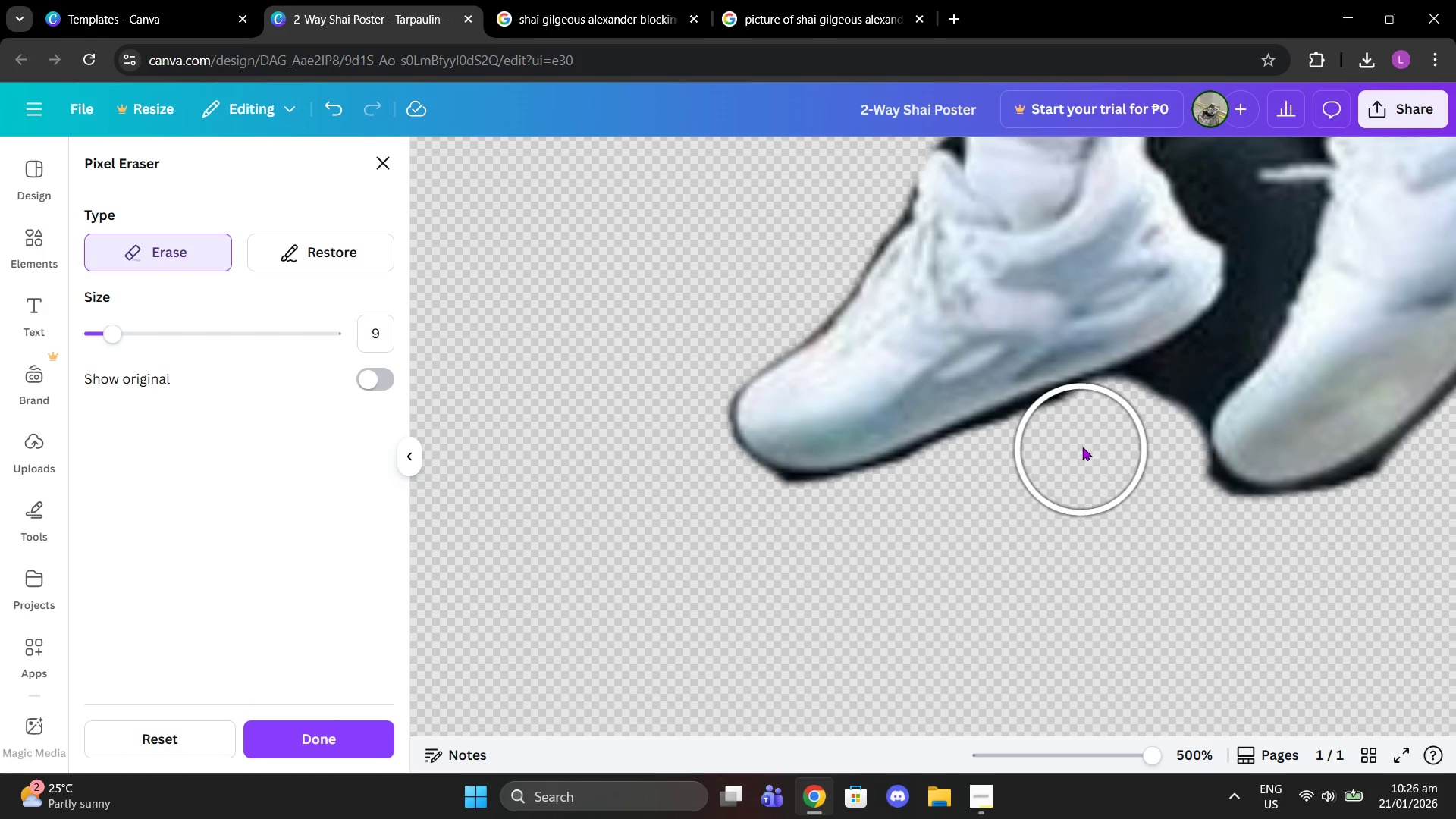 
left_click([1082, 447])
 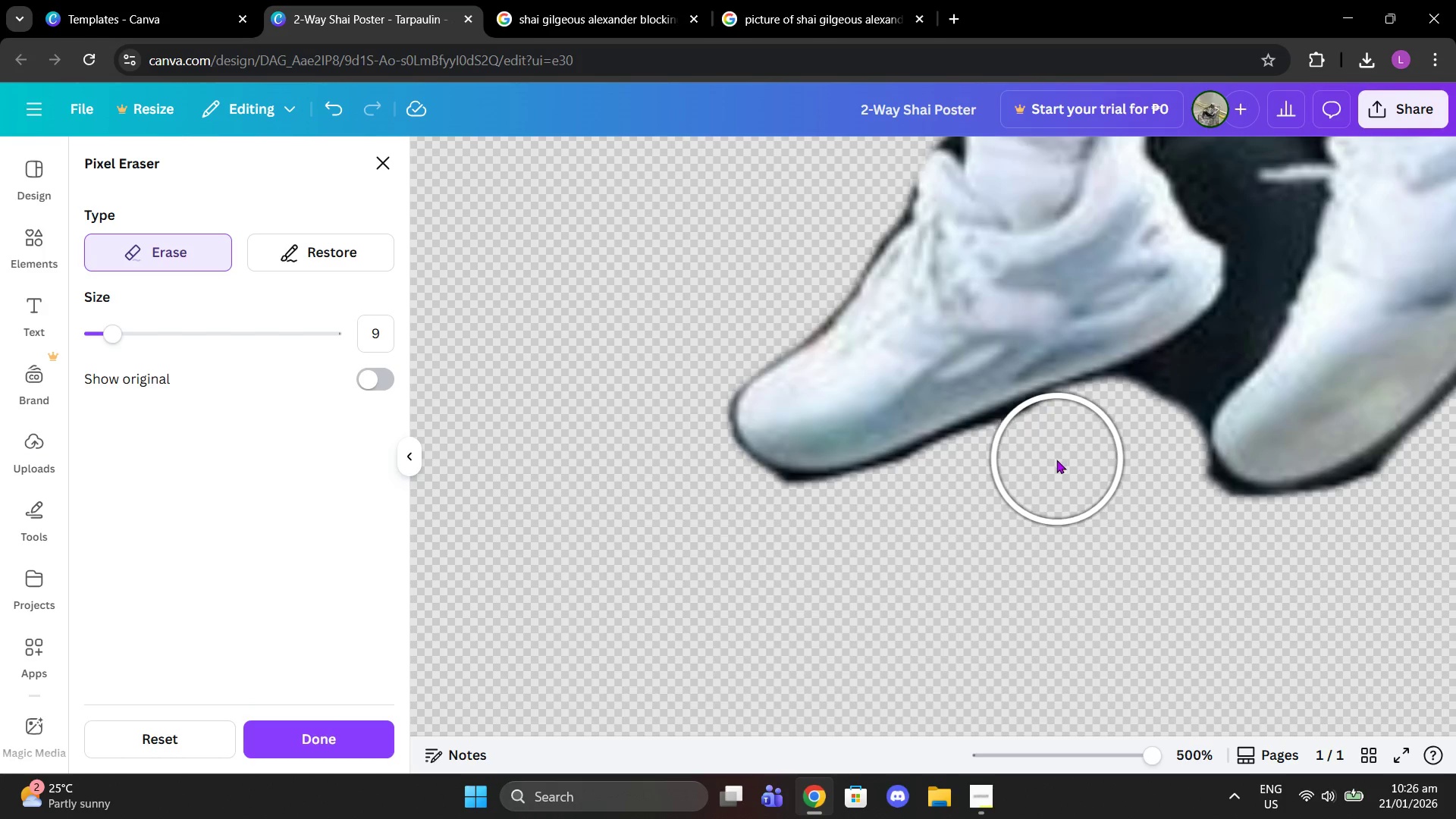 
left_click_drag(start_coordinate=[1056, 460], to_coordinate=[944, 505])
 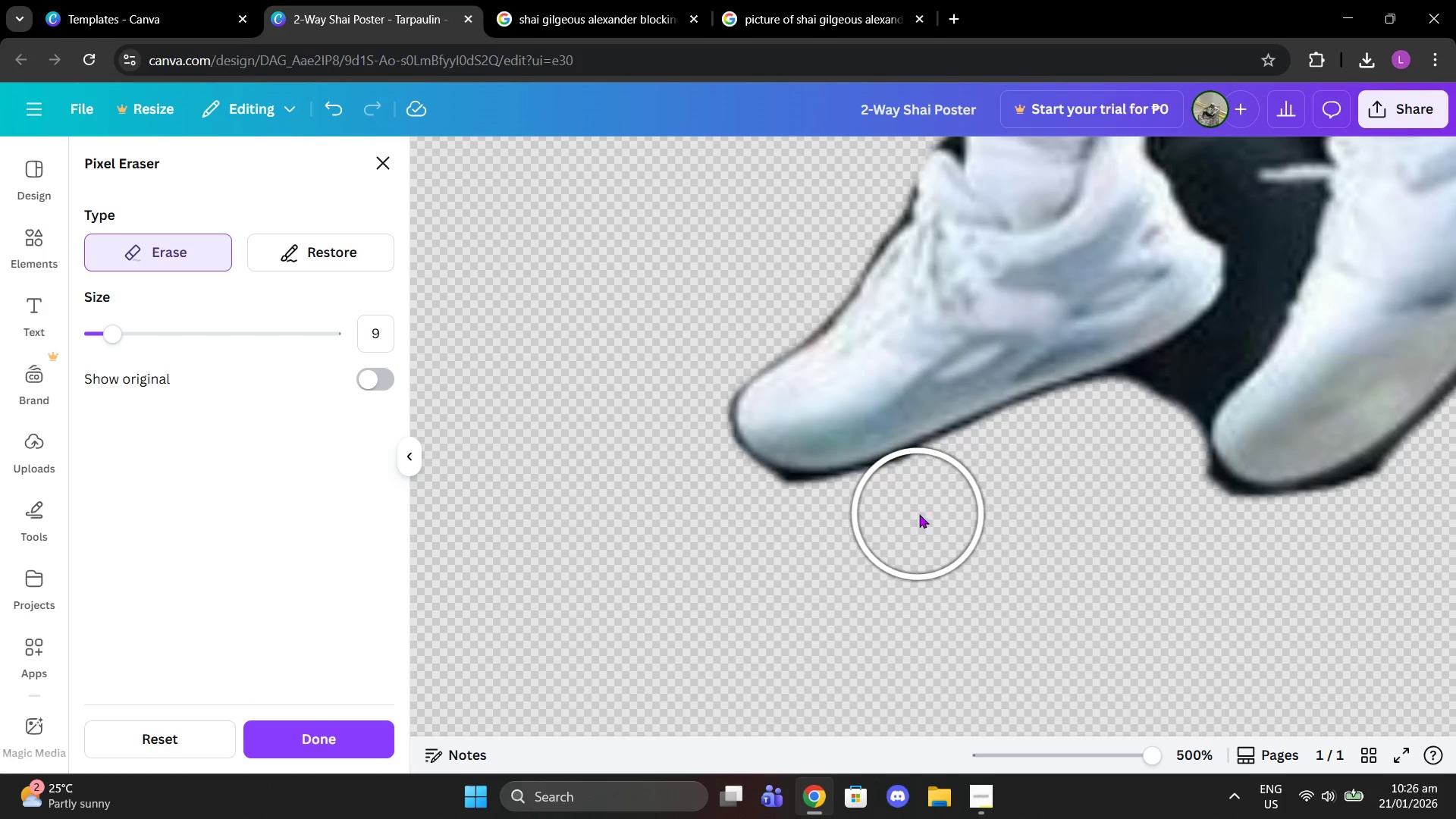 
left_click([925, 514])
 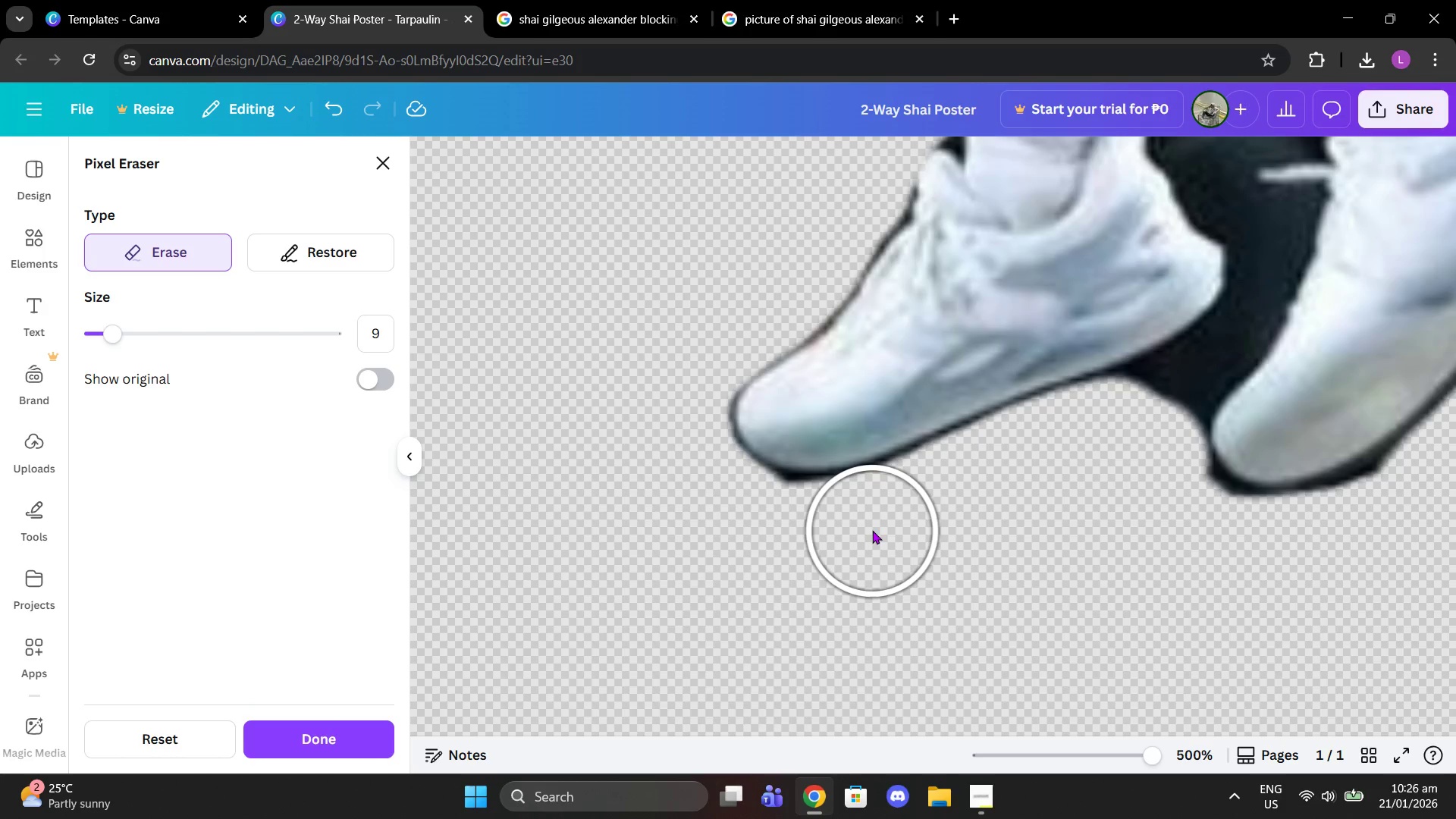 
left_click([872, 530])
 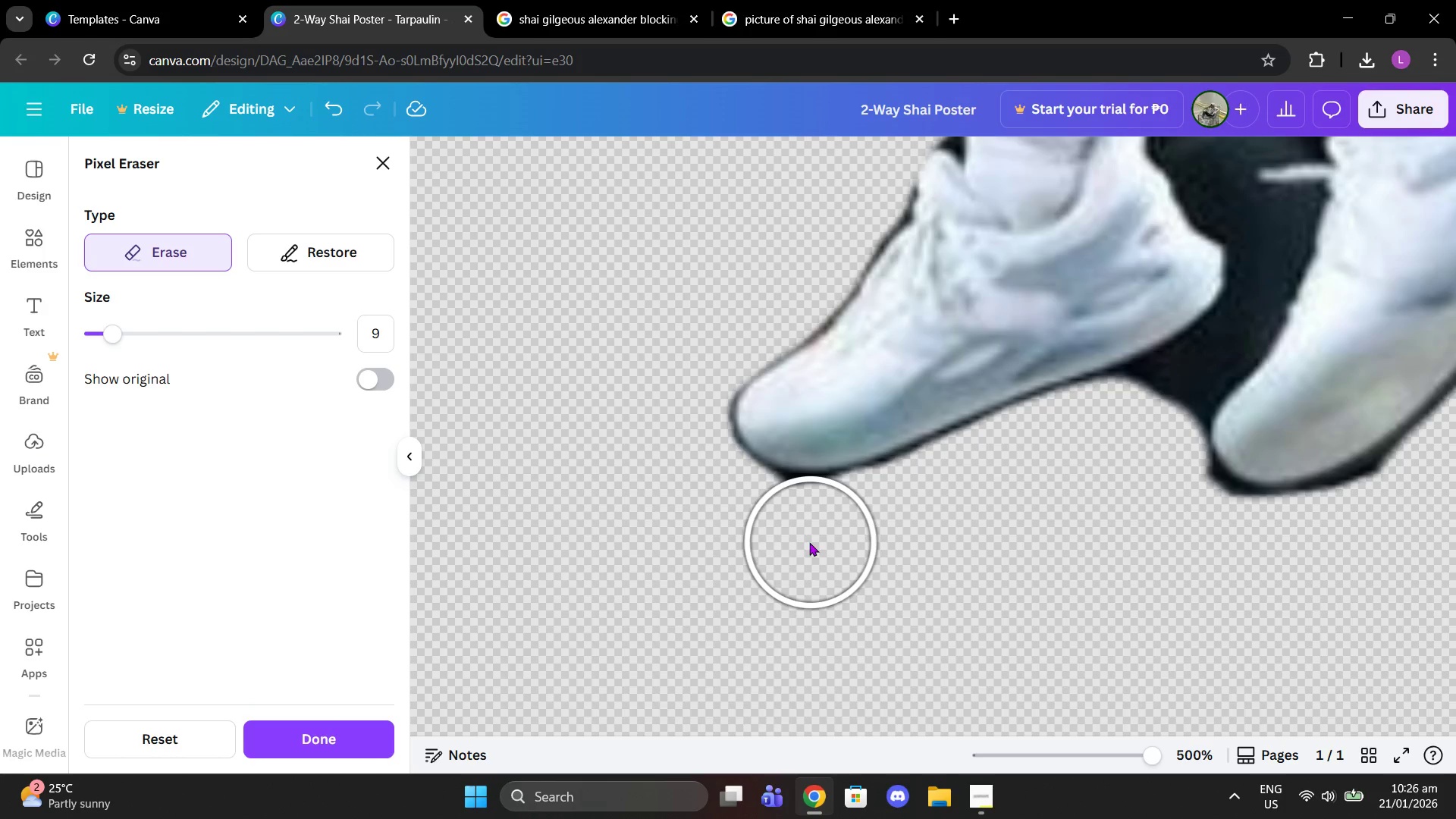 
left_click([806, 541])
 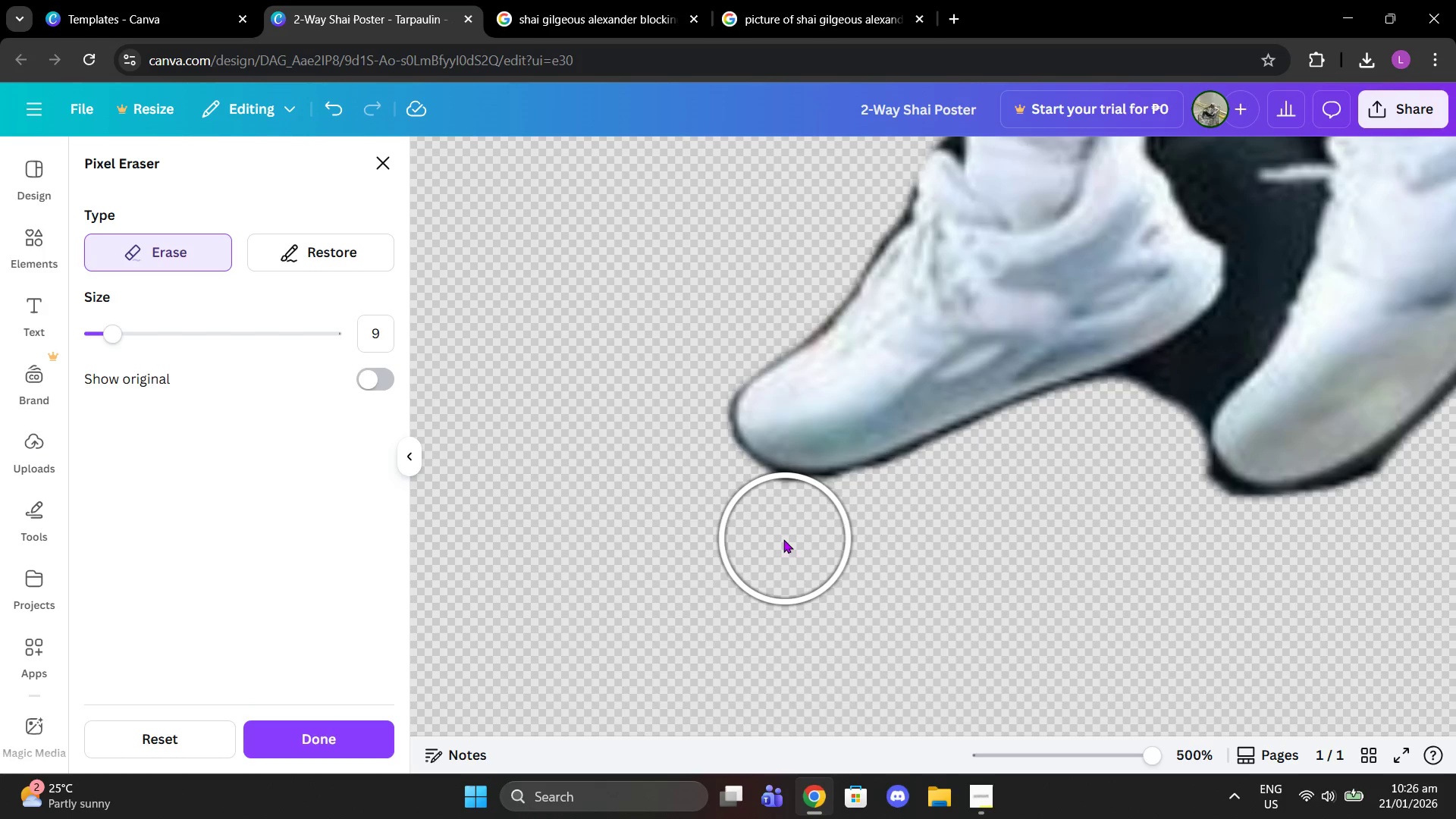 
left_click([780, 539])
 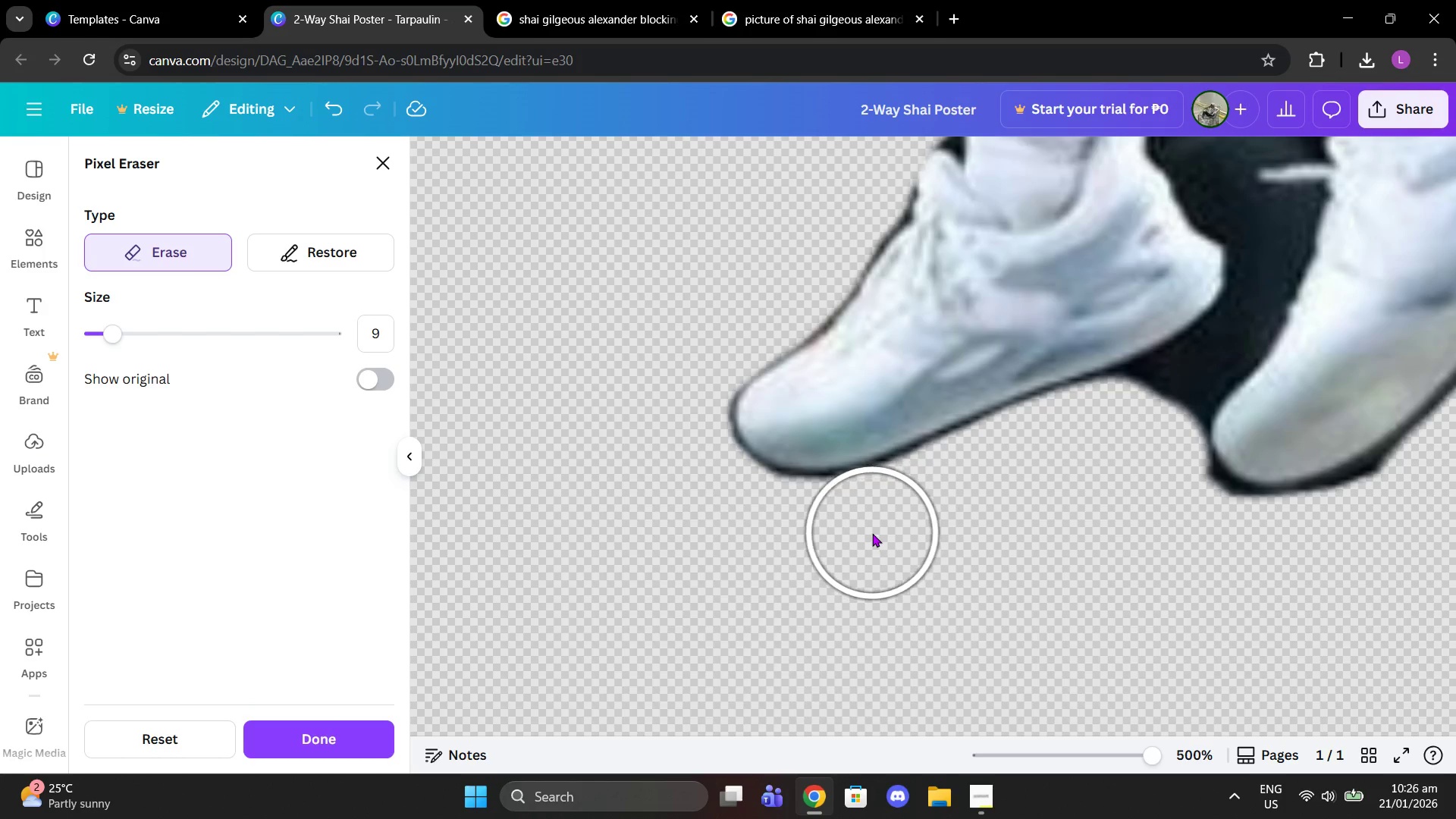 
left_click_drag(start_coordinate=[895, 526], to_coordinate=[949, 507])
 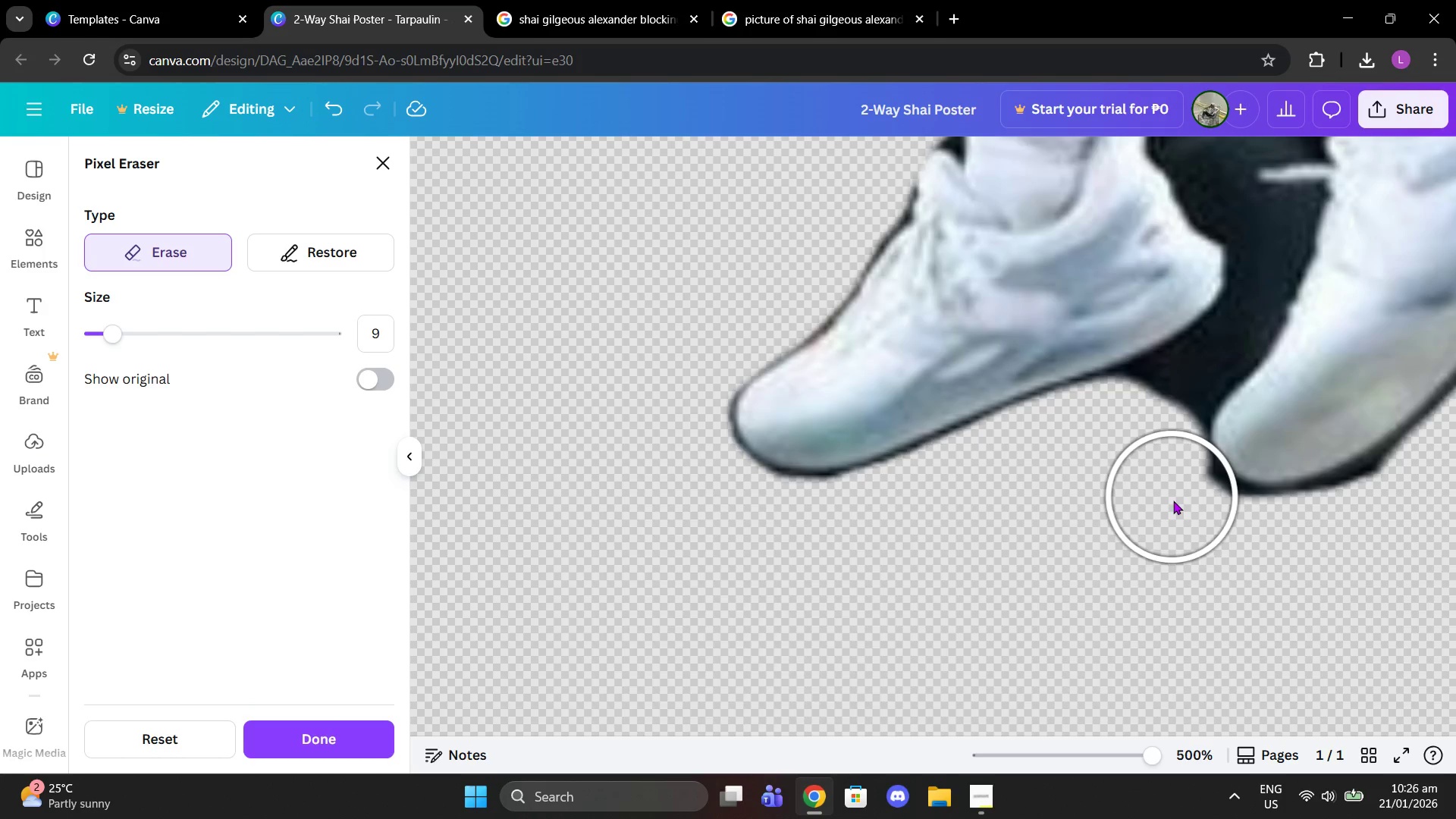 
left_click([1173, 504])
 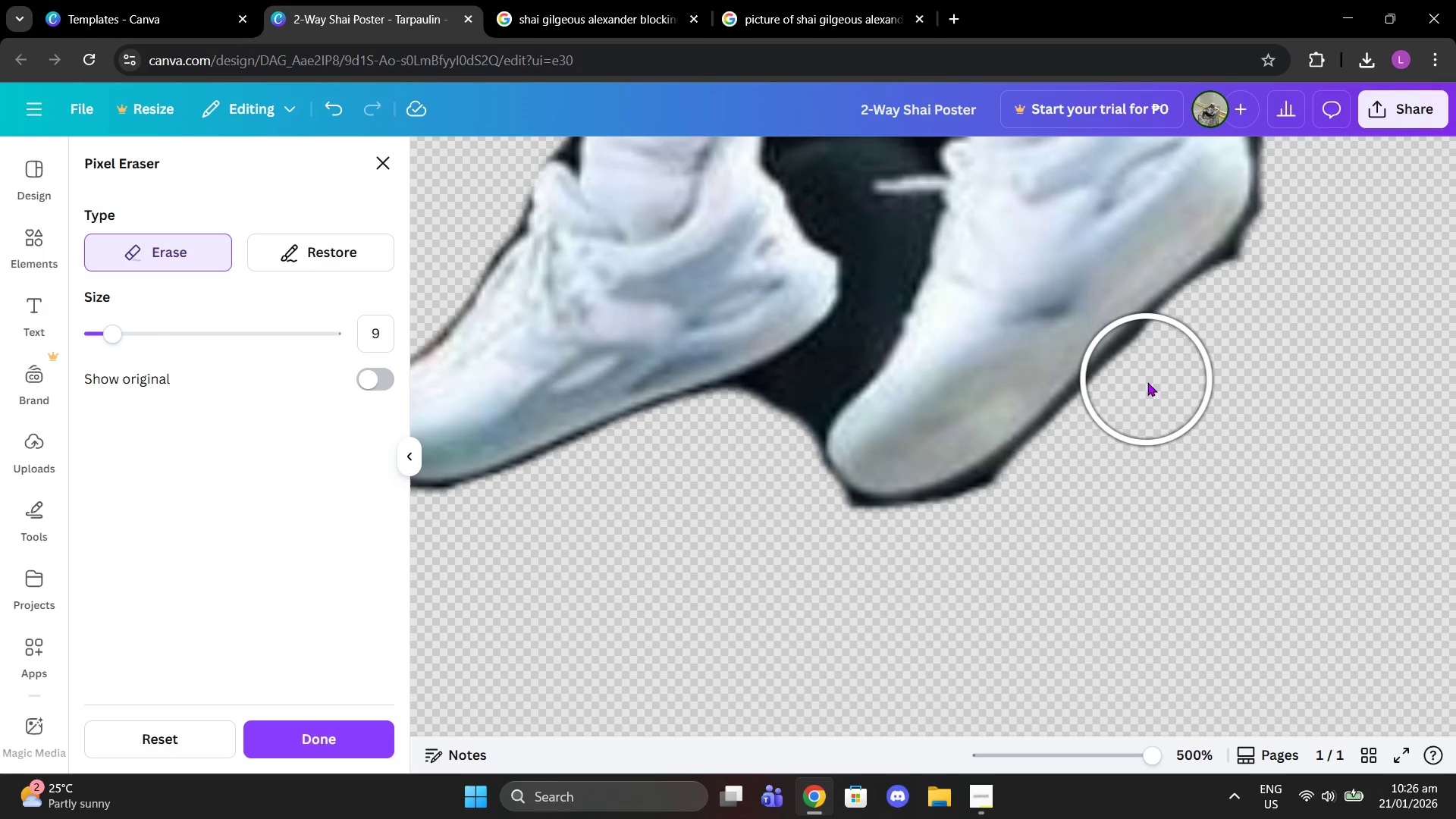 
left_click_drag(start_coordinate=[1152, 397], to_coordinate=[820, 560])
 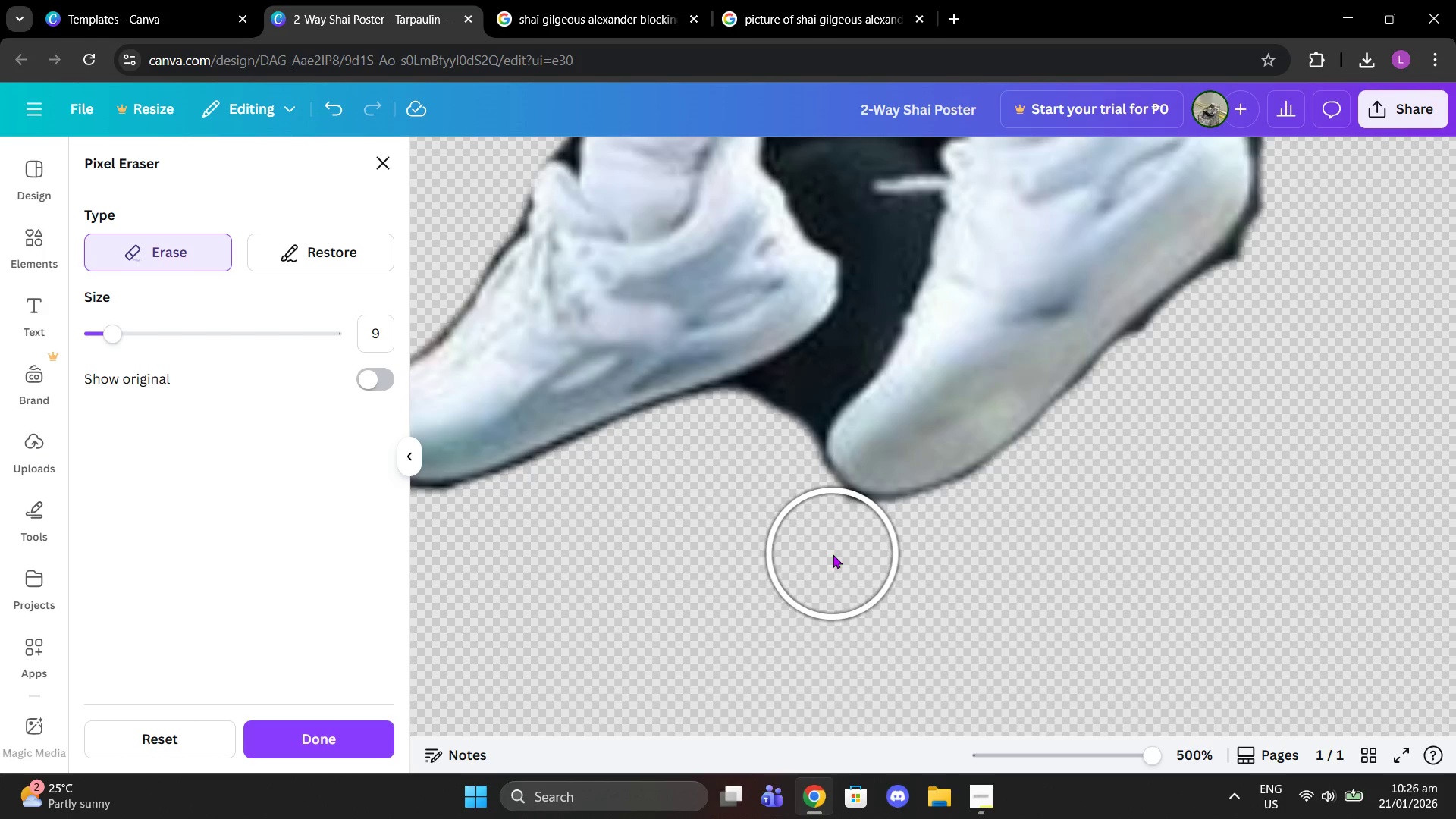 
left_click([833, 554])
 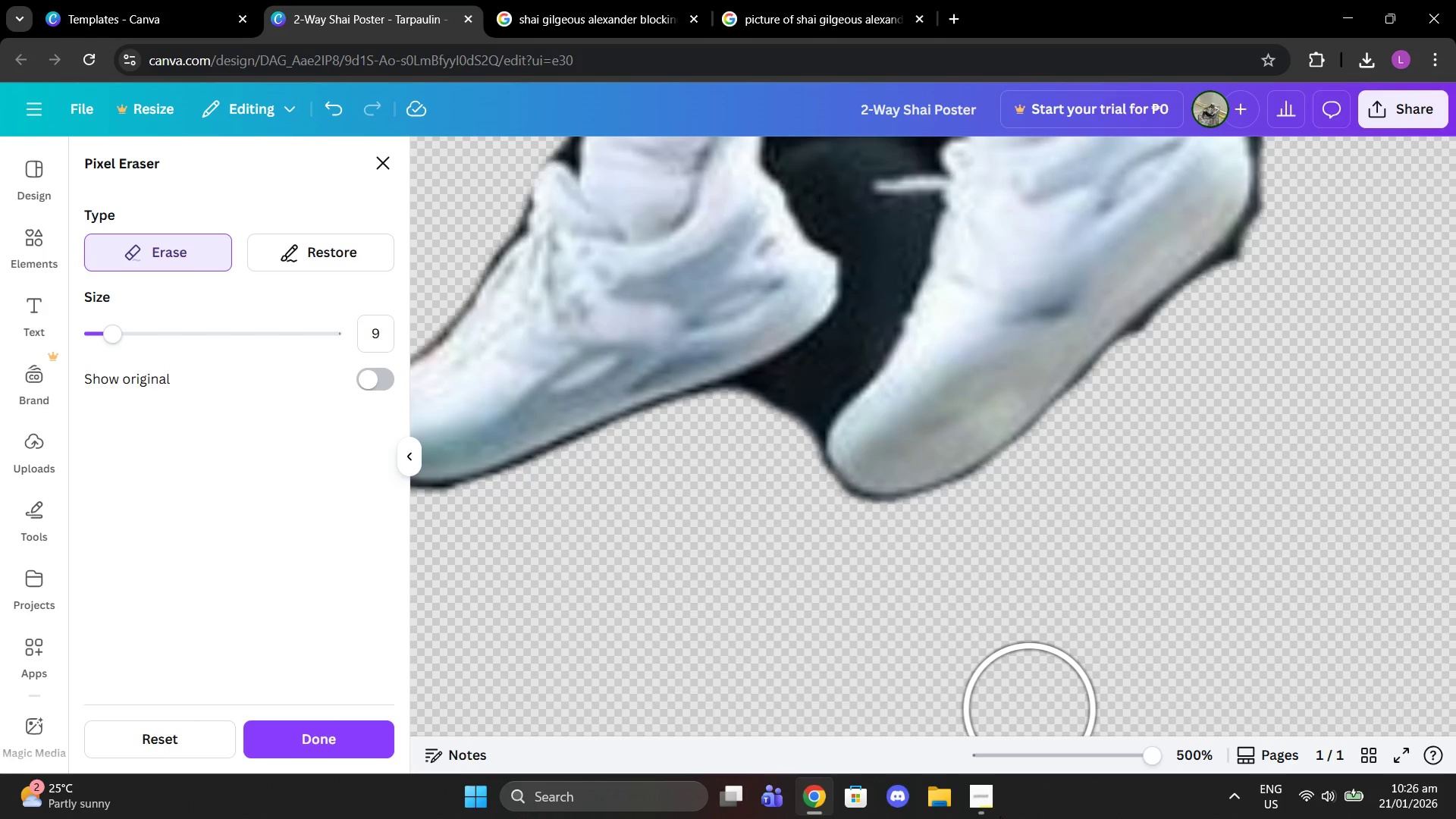 
left_click([971, 800])